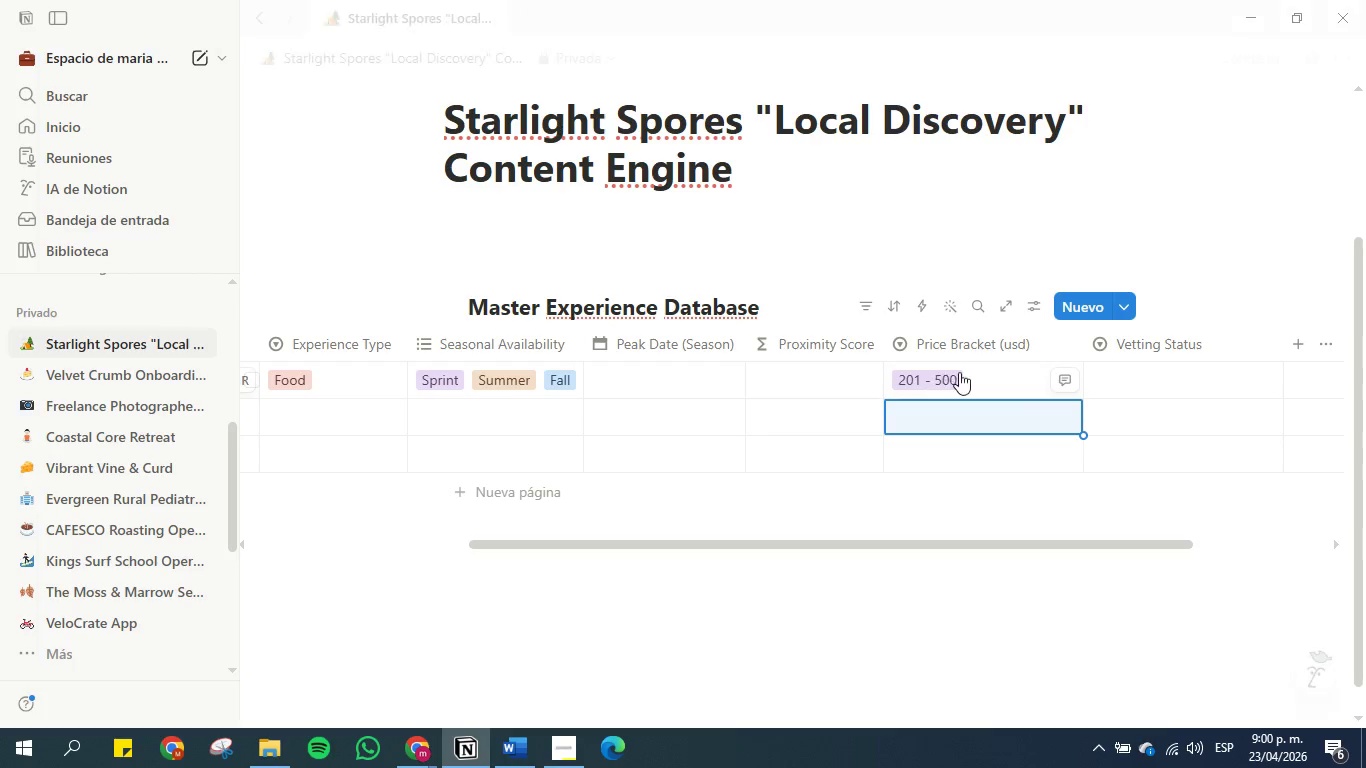 
left_click([979, 371])
 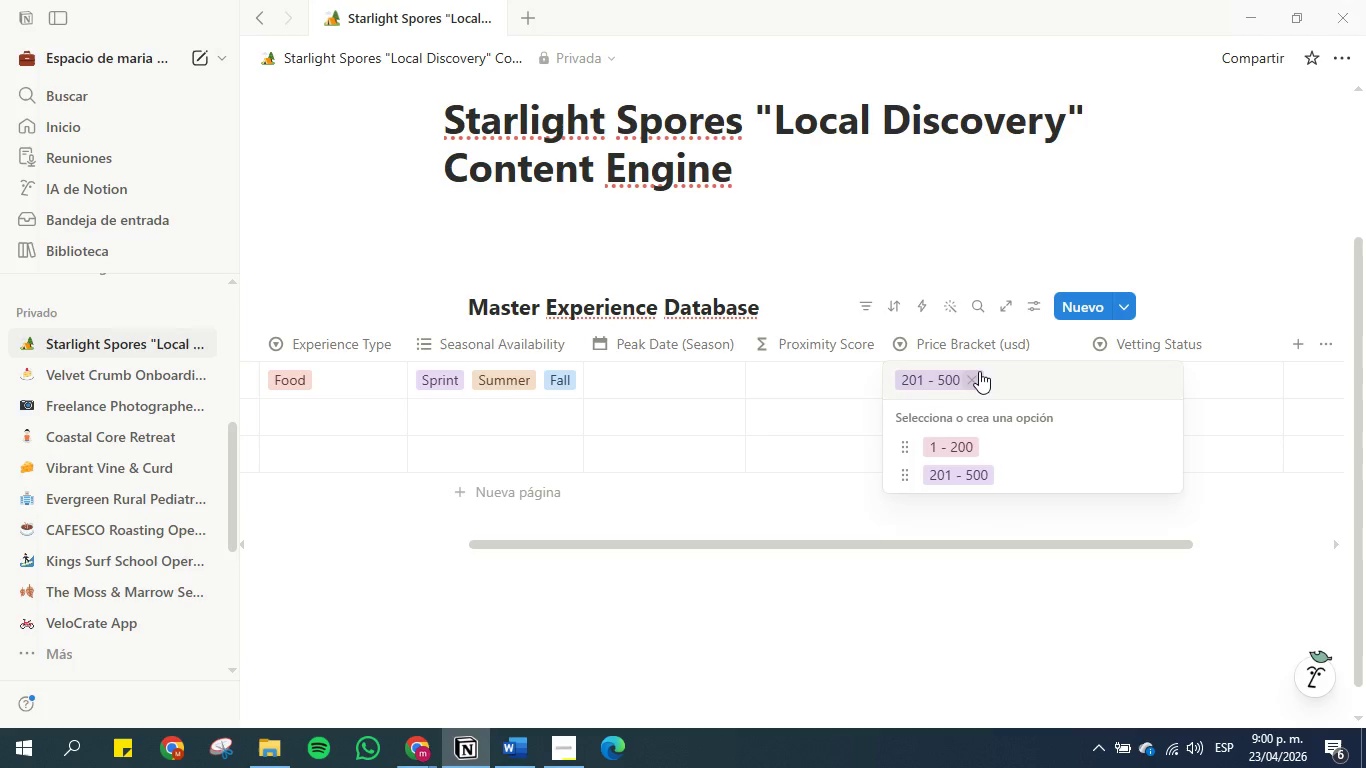 
type(501 -1000)
 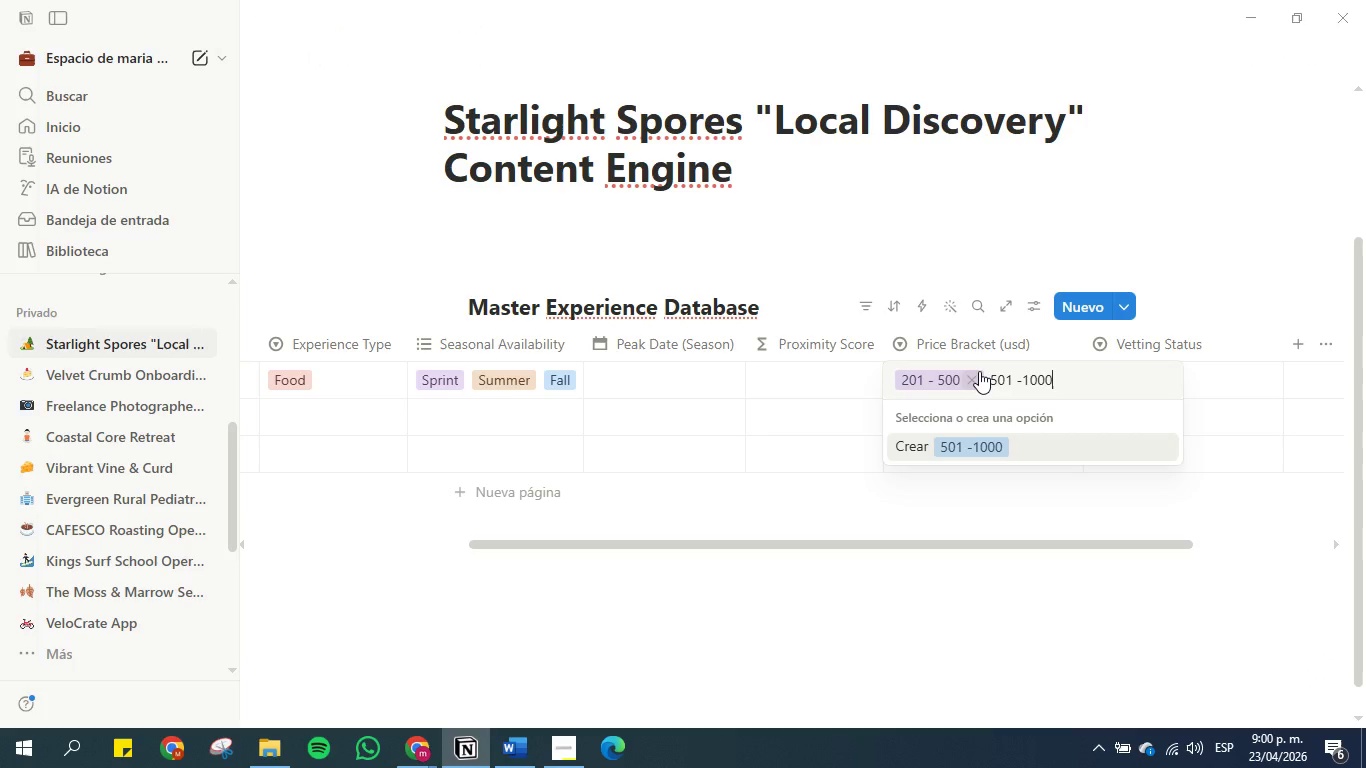 
key(Enter)
 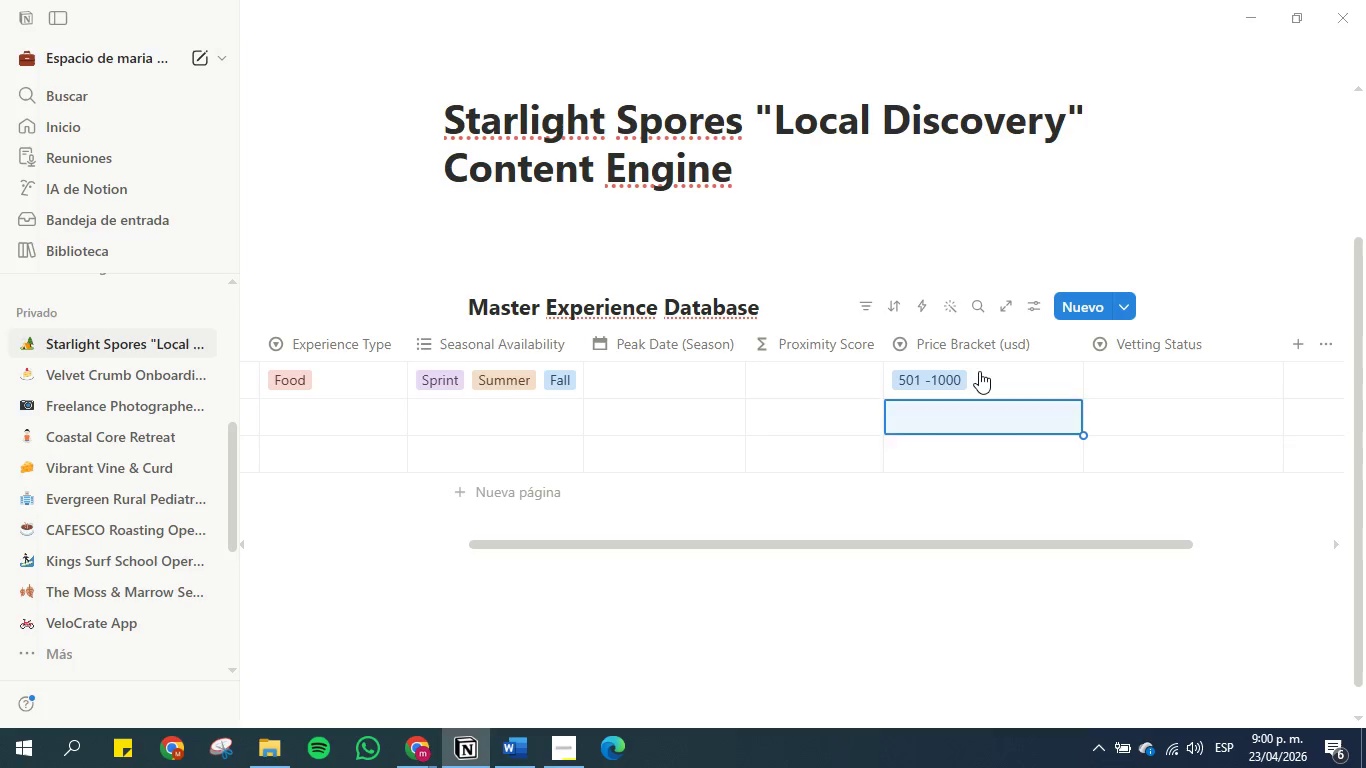 
double_click([979, 371])
 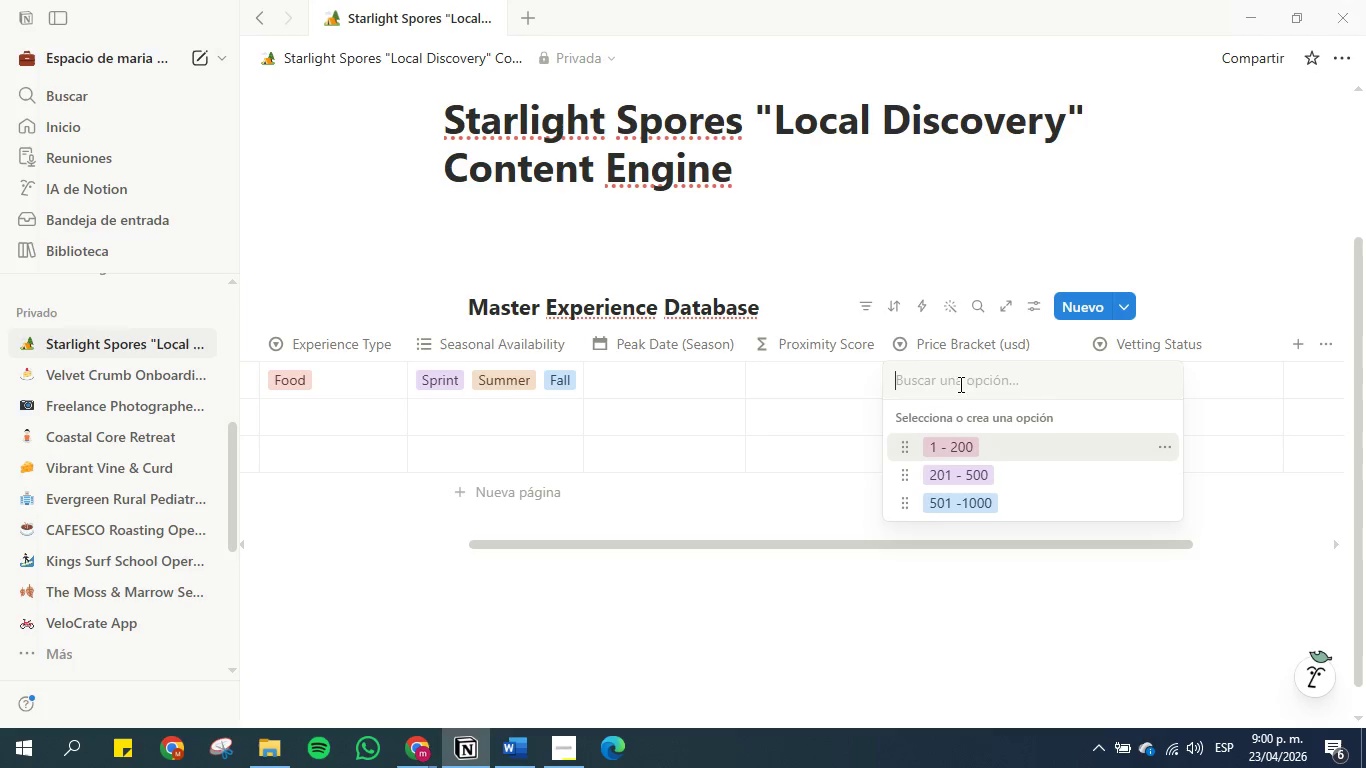 
type(1001 - 20000)
key(Backspace)
 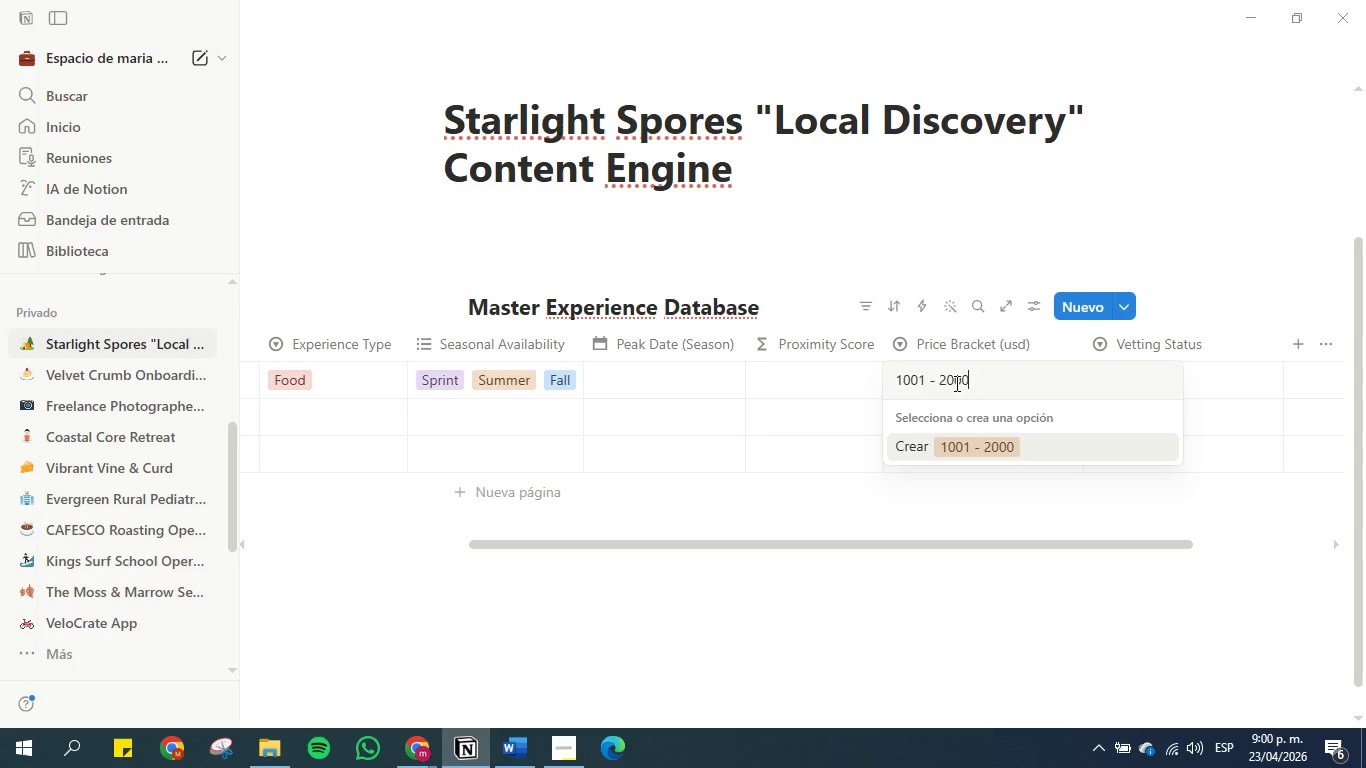 
key(Enter)
 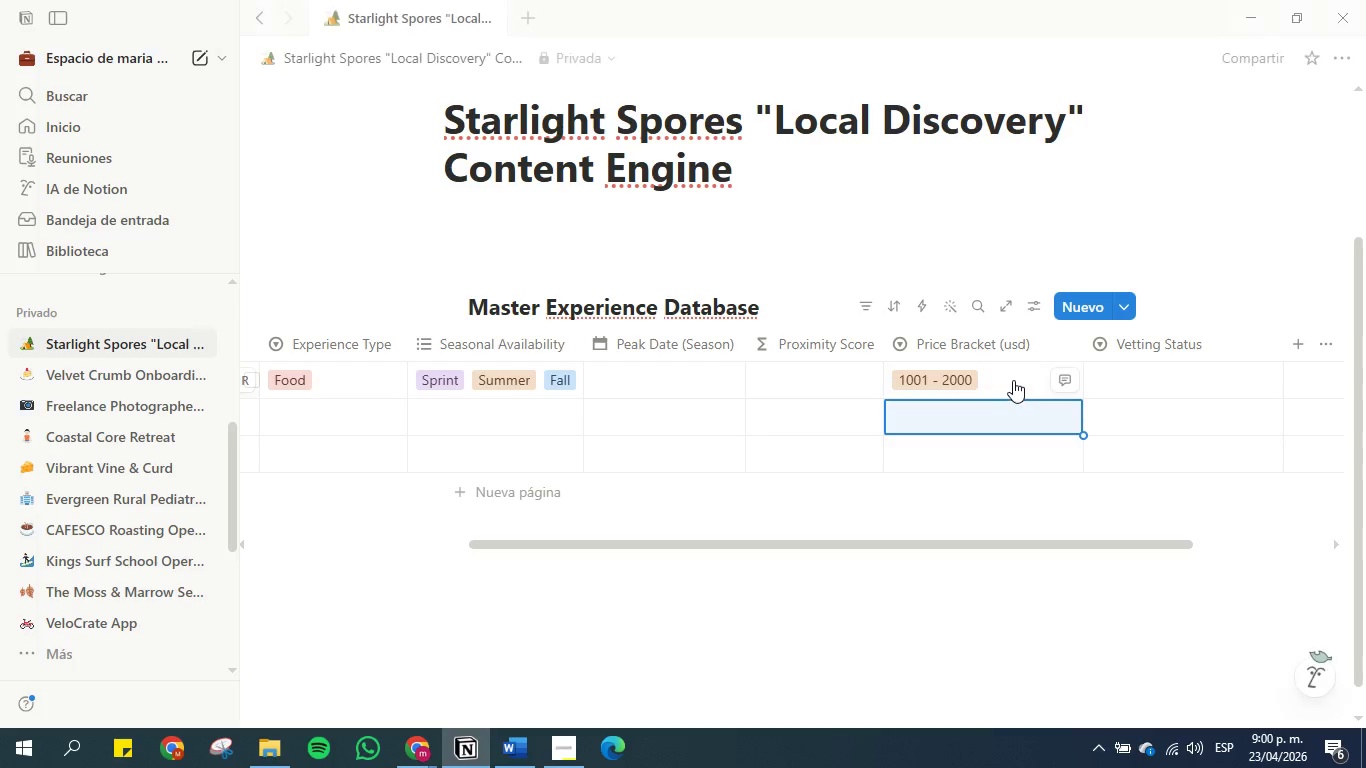 
left_click([1013, 380])
 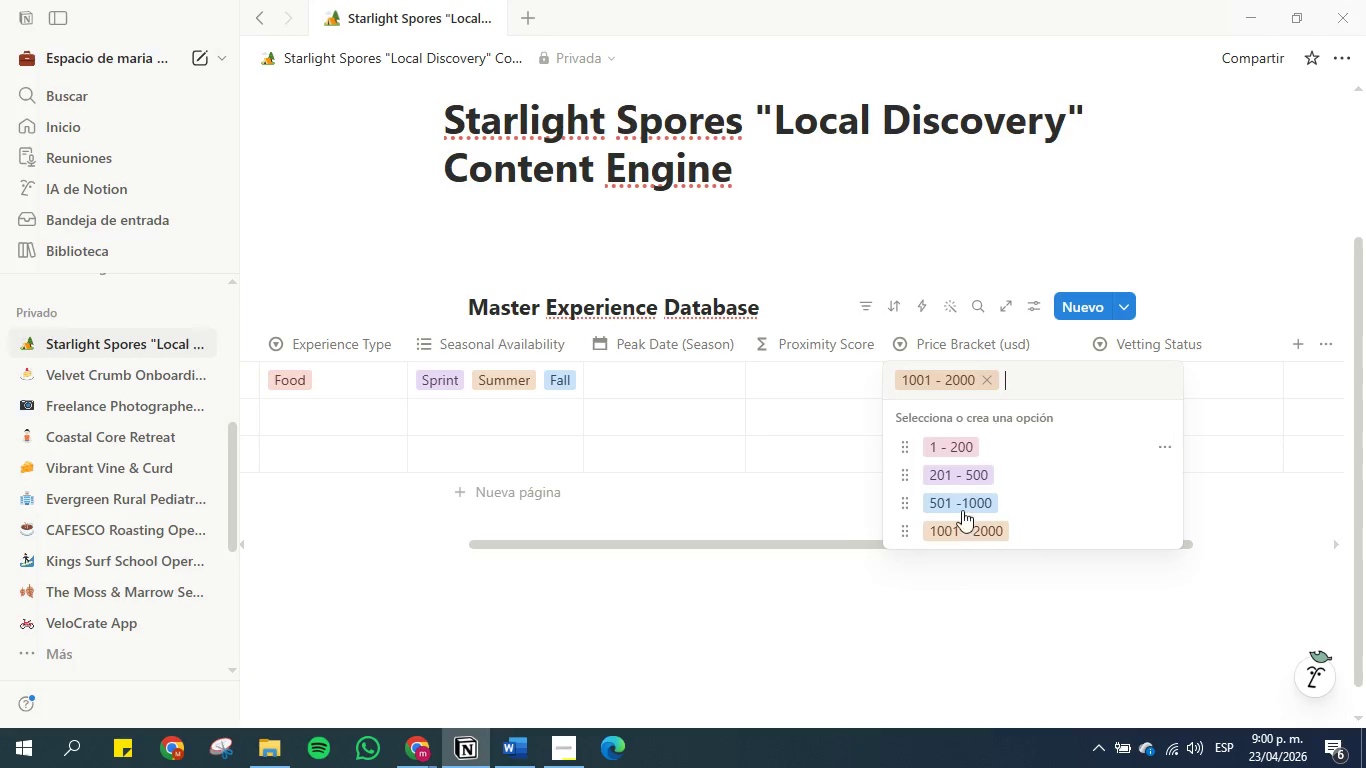 
left_click([944, 602])
 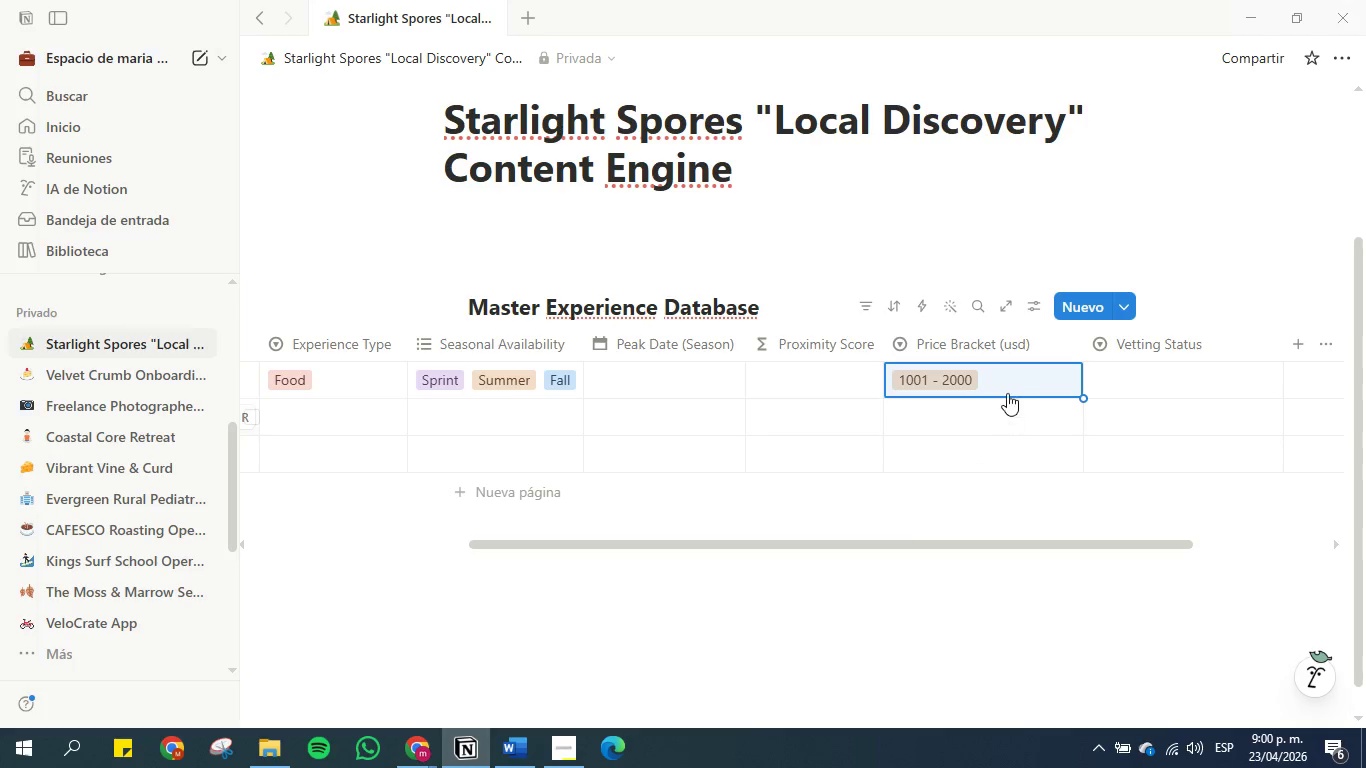 
left_click([1011, 375])
 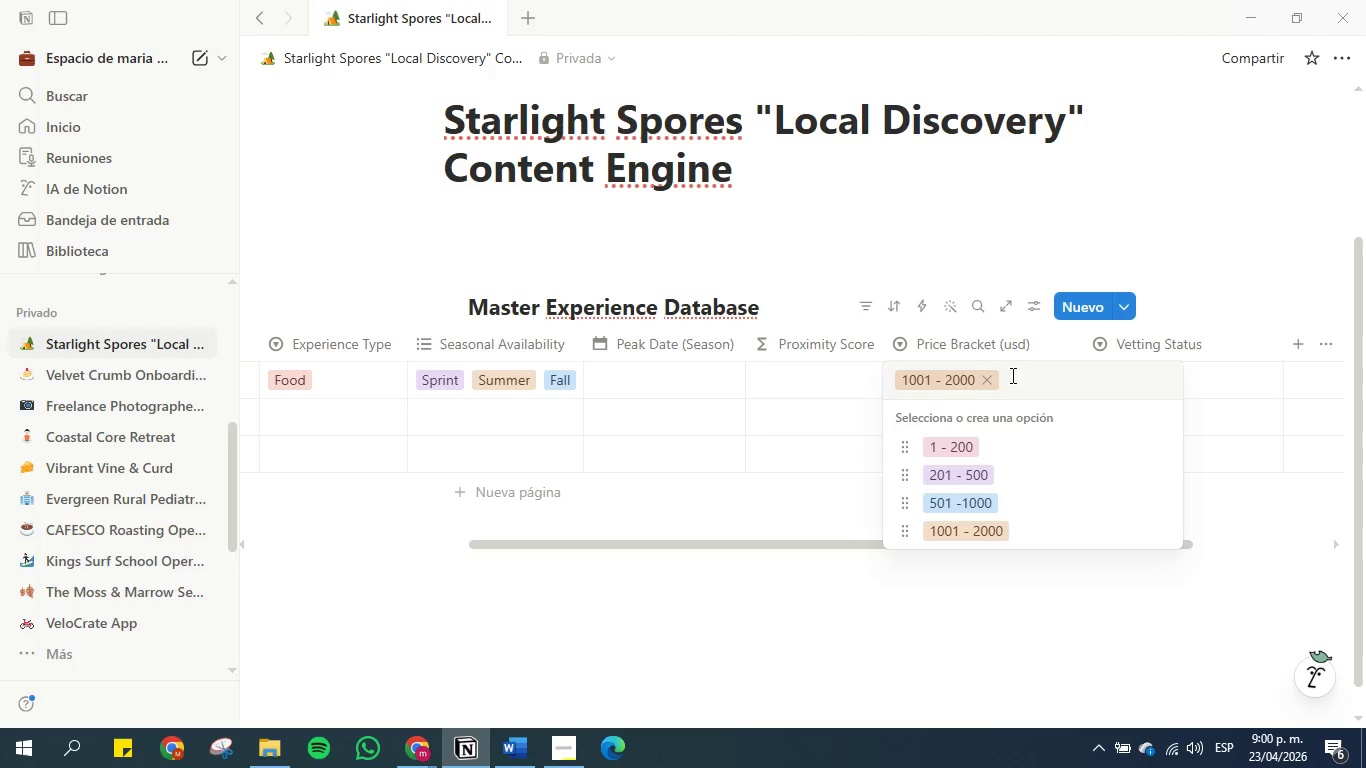 
wait(6.99)
 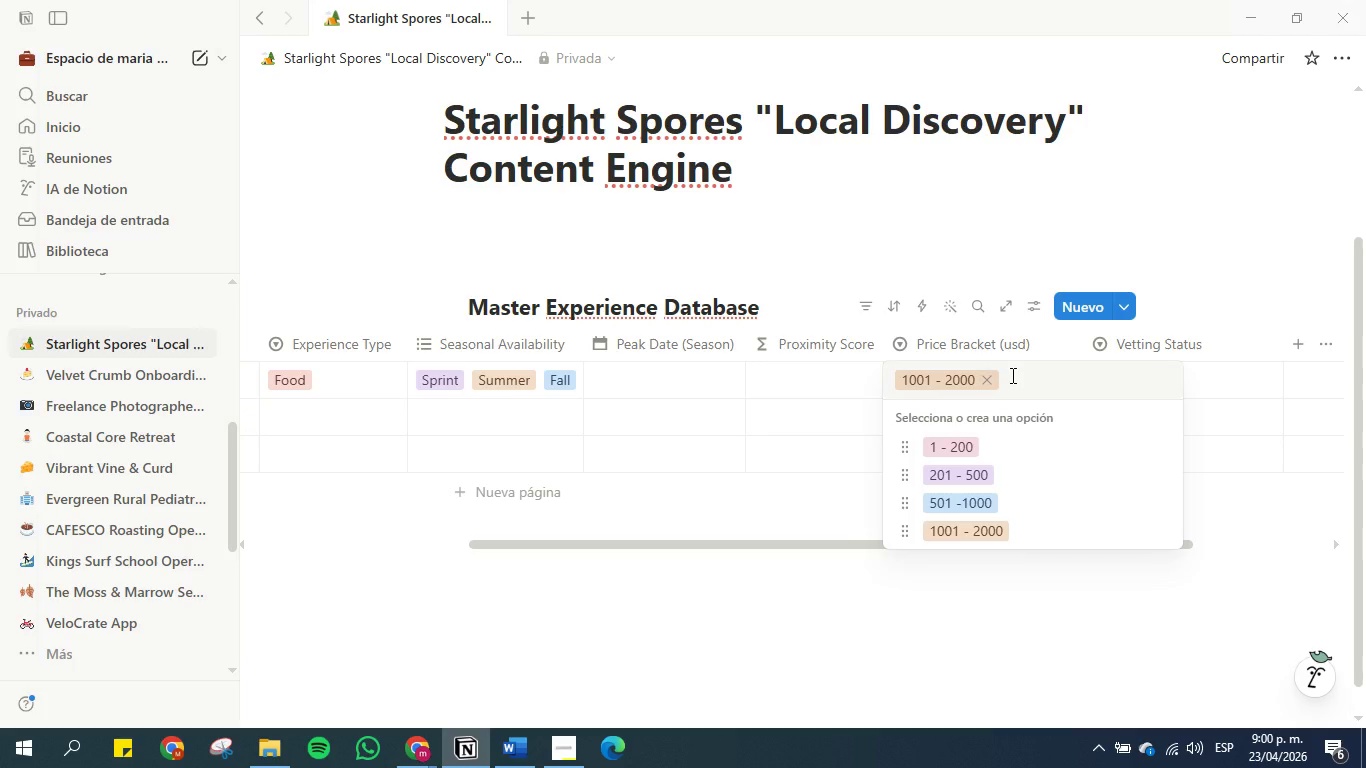 
type(2001)
 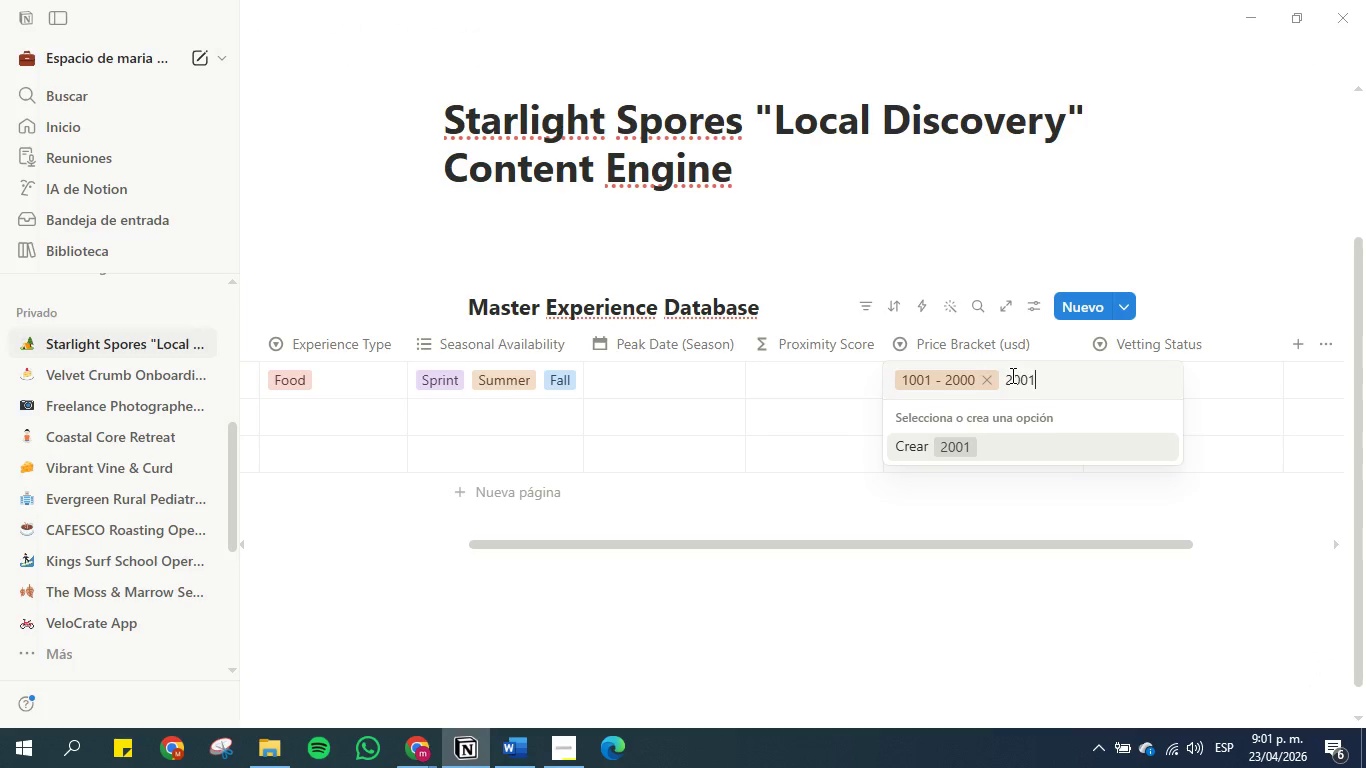 
key(Space)
 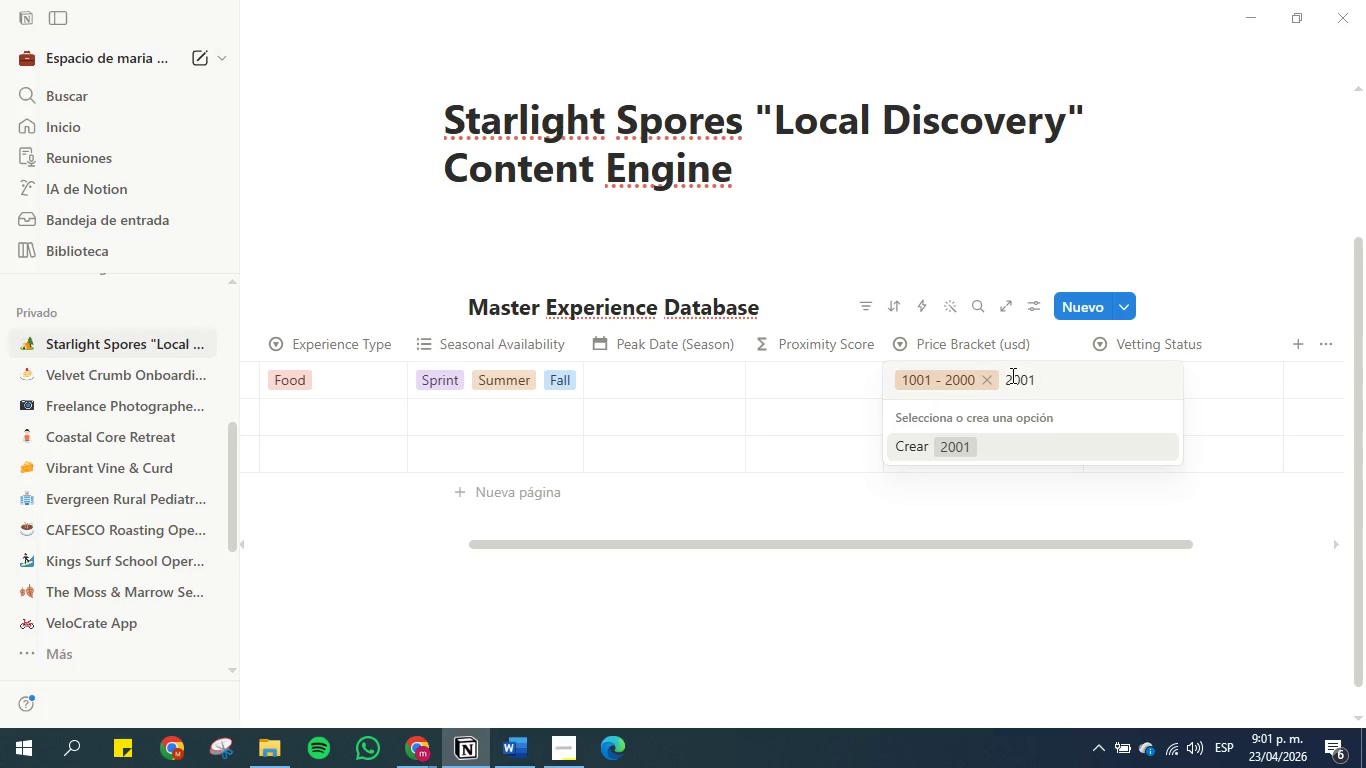 
wait(8.61)
 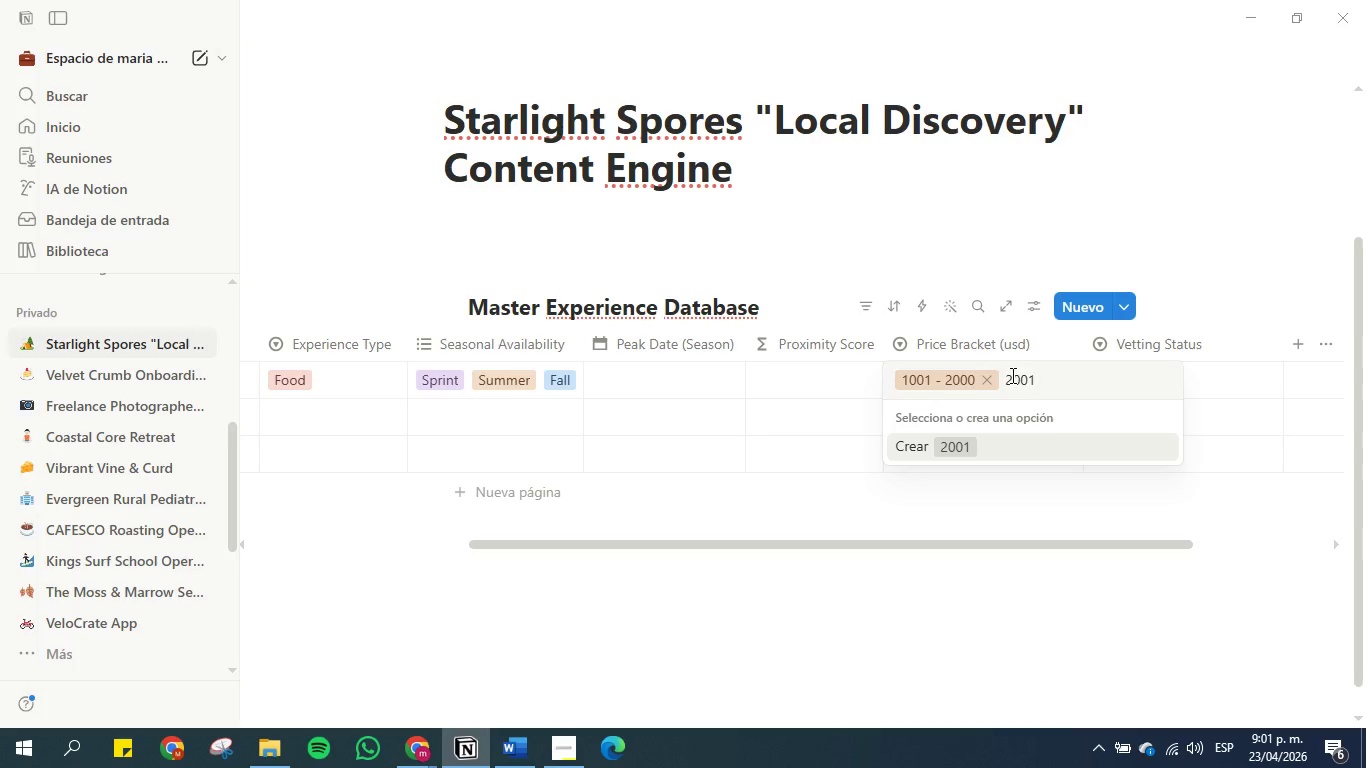 
left_click([1006, 384])
 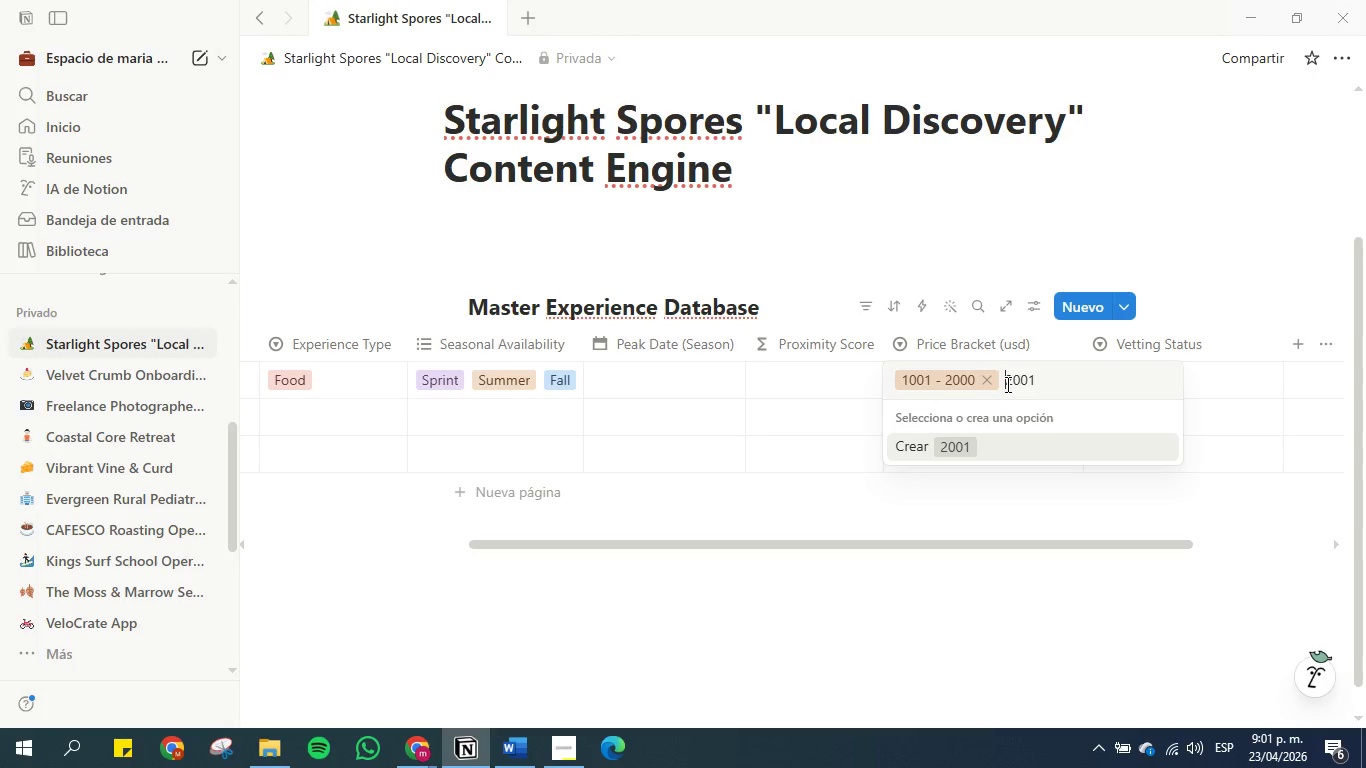 
key(Shift+ShiftRight)
 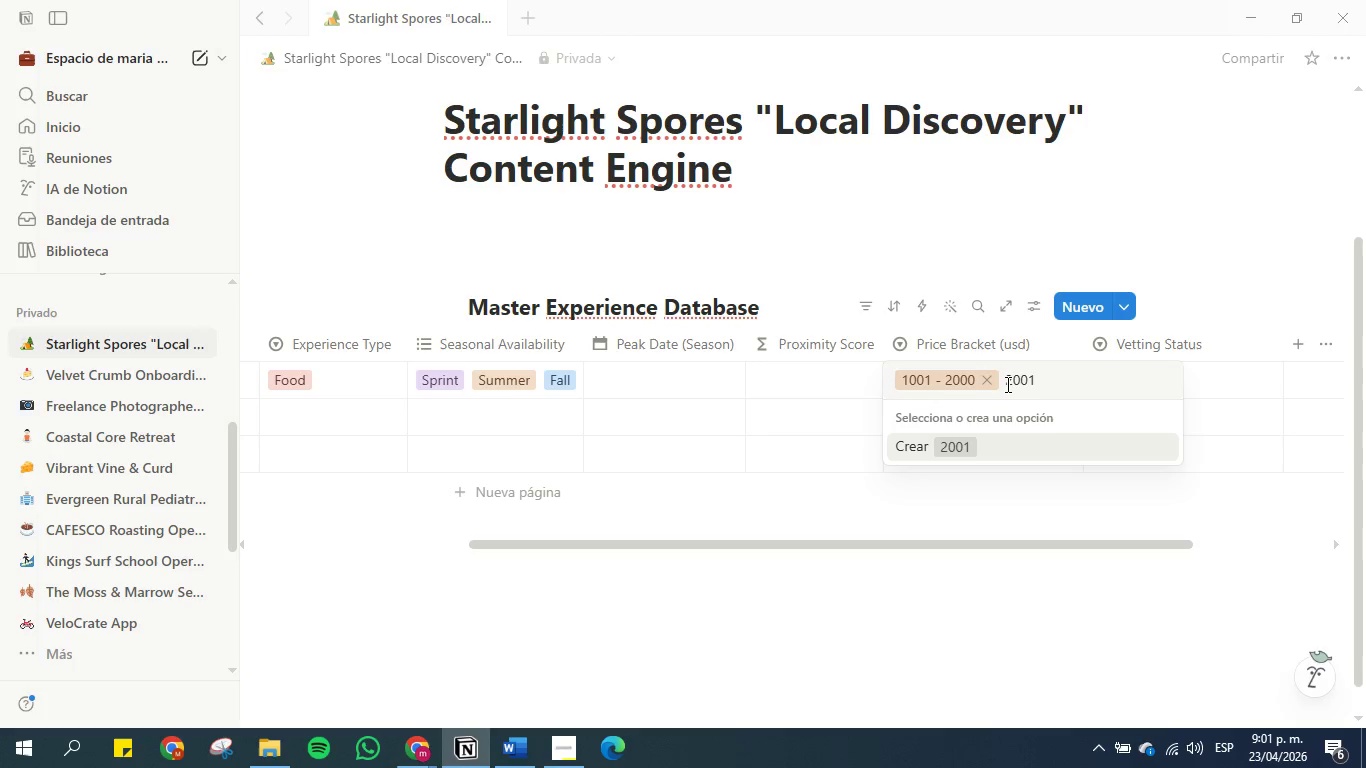 
key(Shift+Break)
 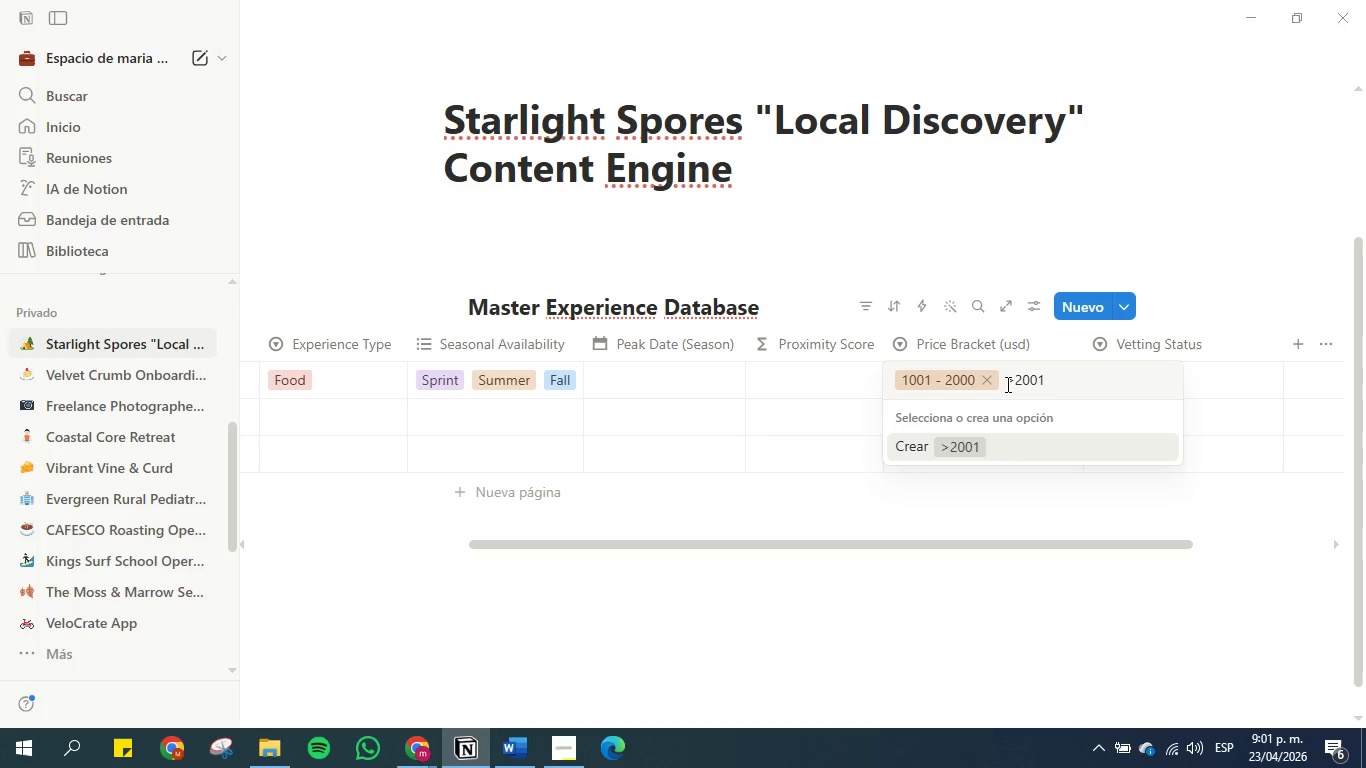 
key(Backspace)
 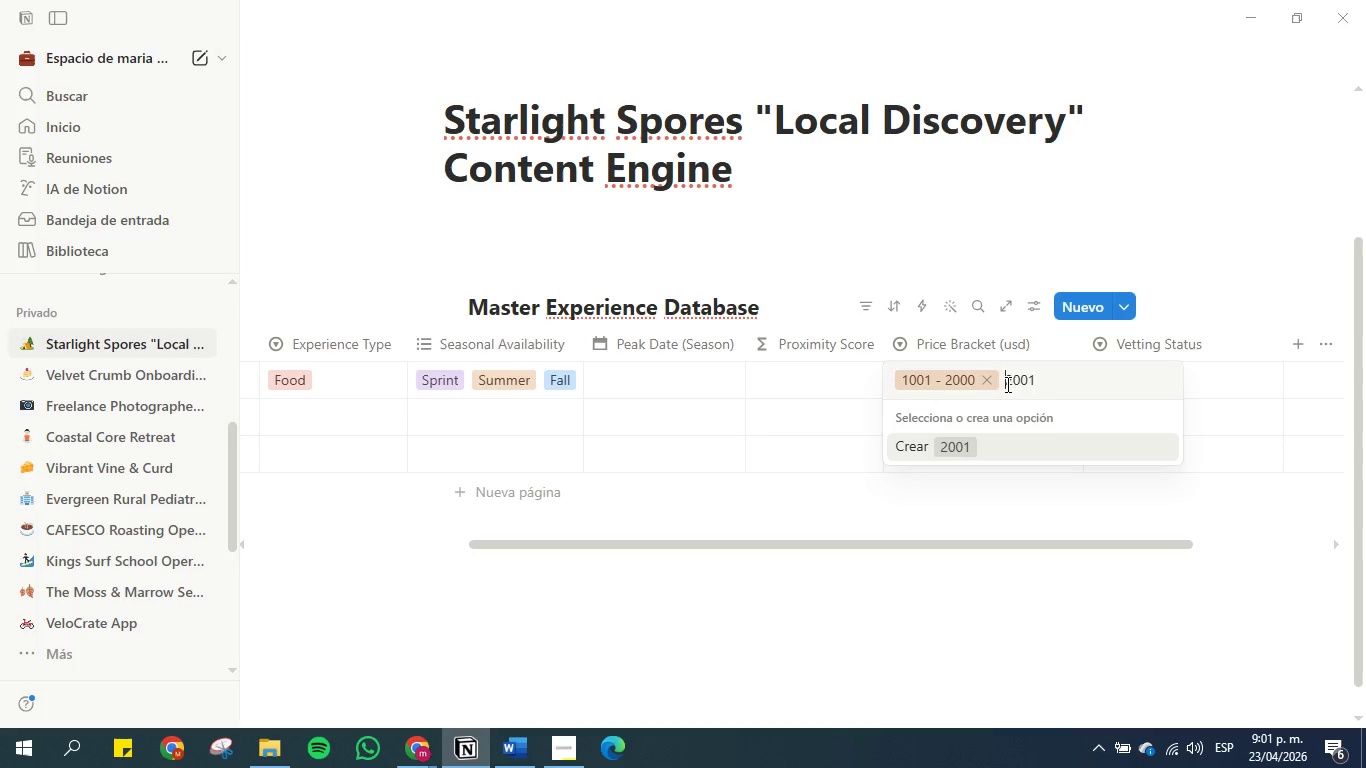 
key(Break)
 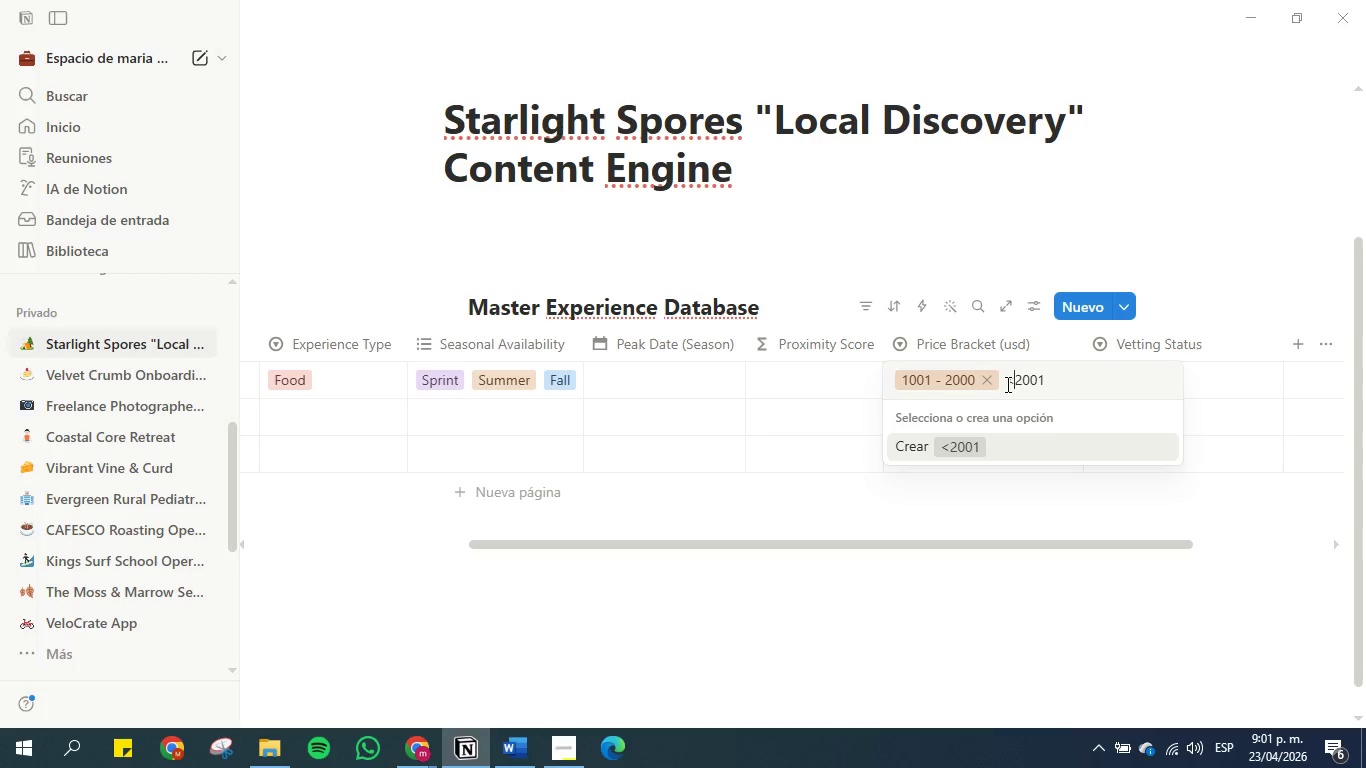 
key(Space)
 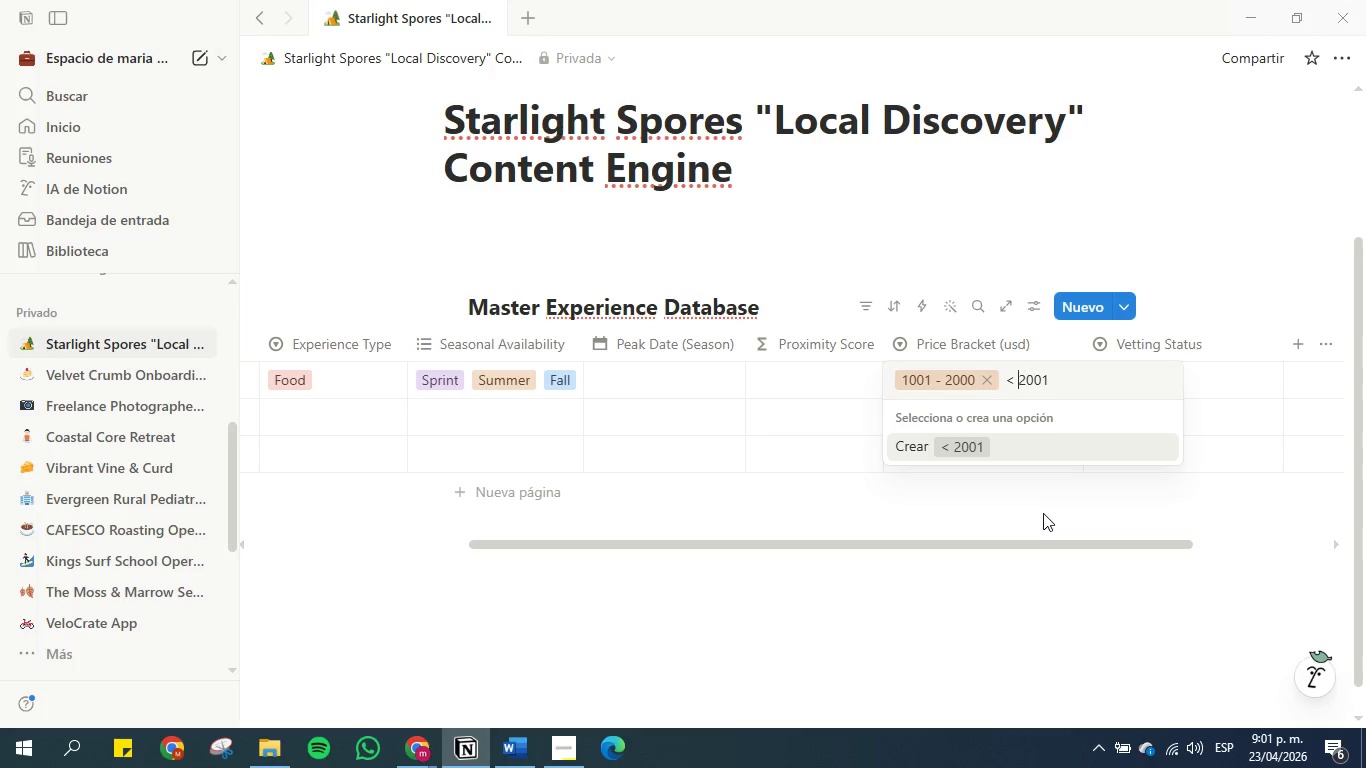 
wait(10.8)
 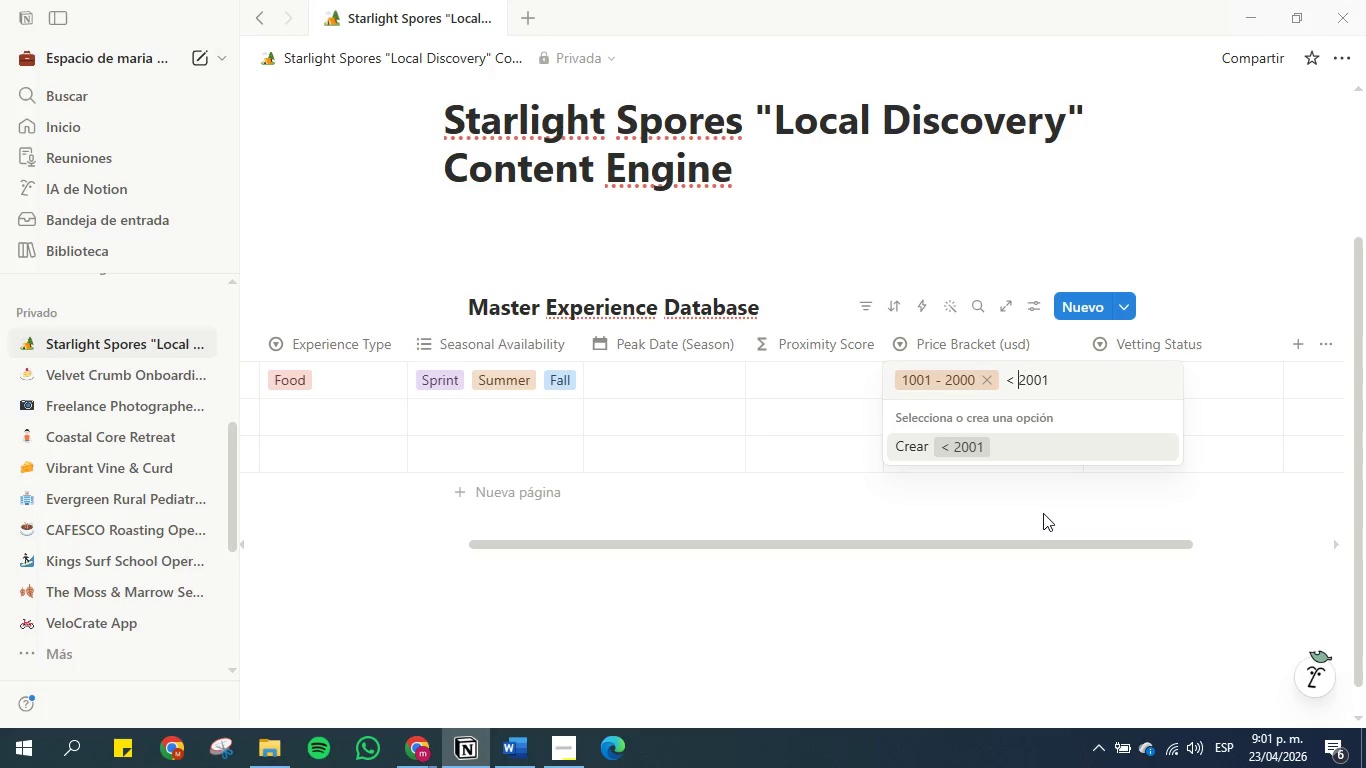 
key(Backspace)
 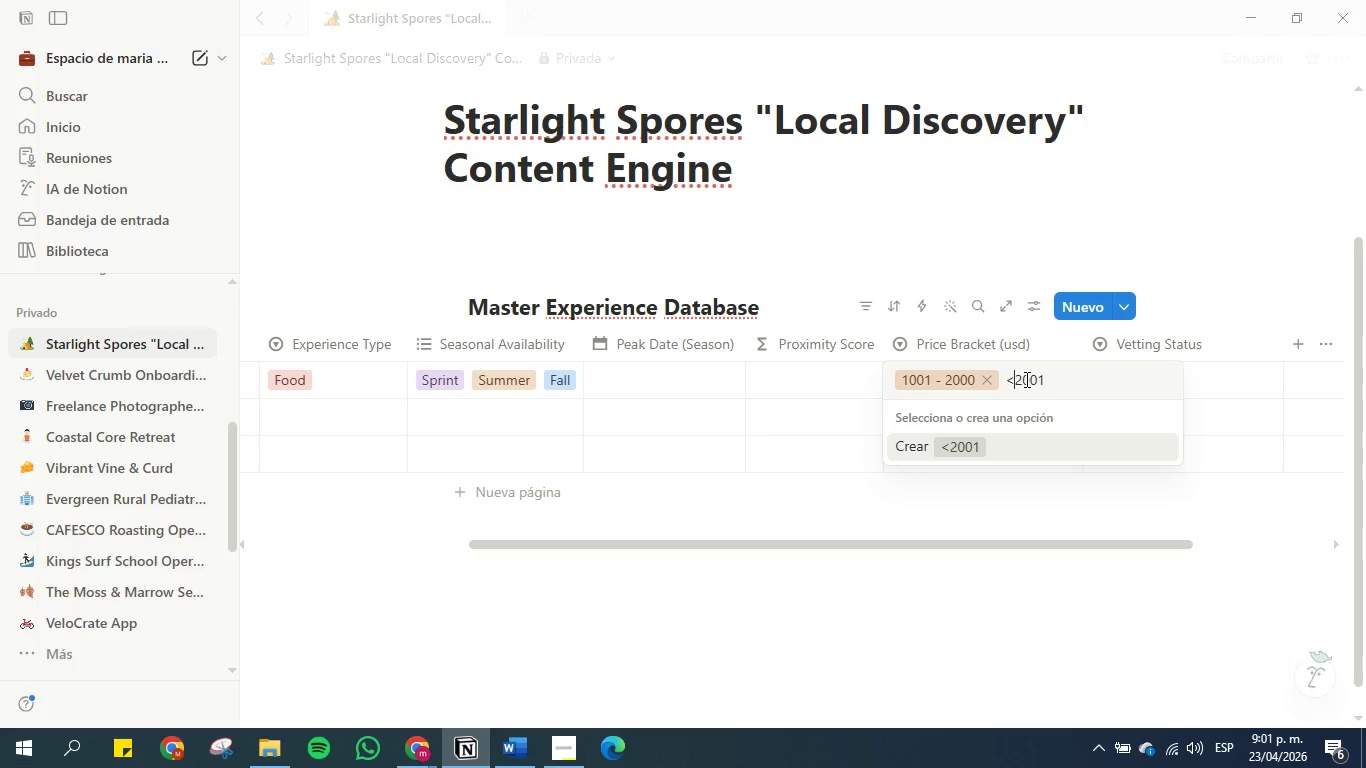 
key(Backspace)
 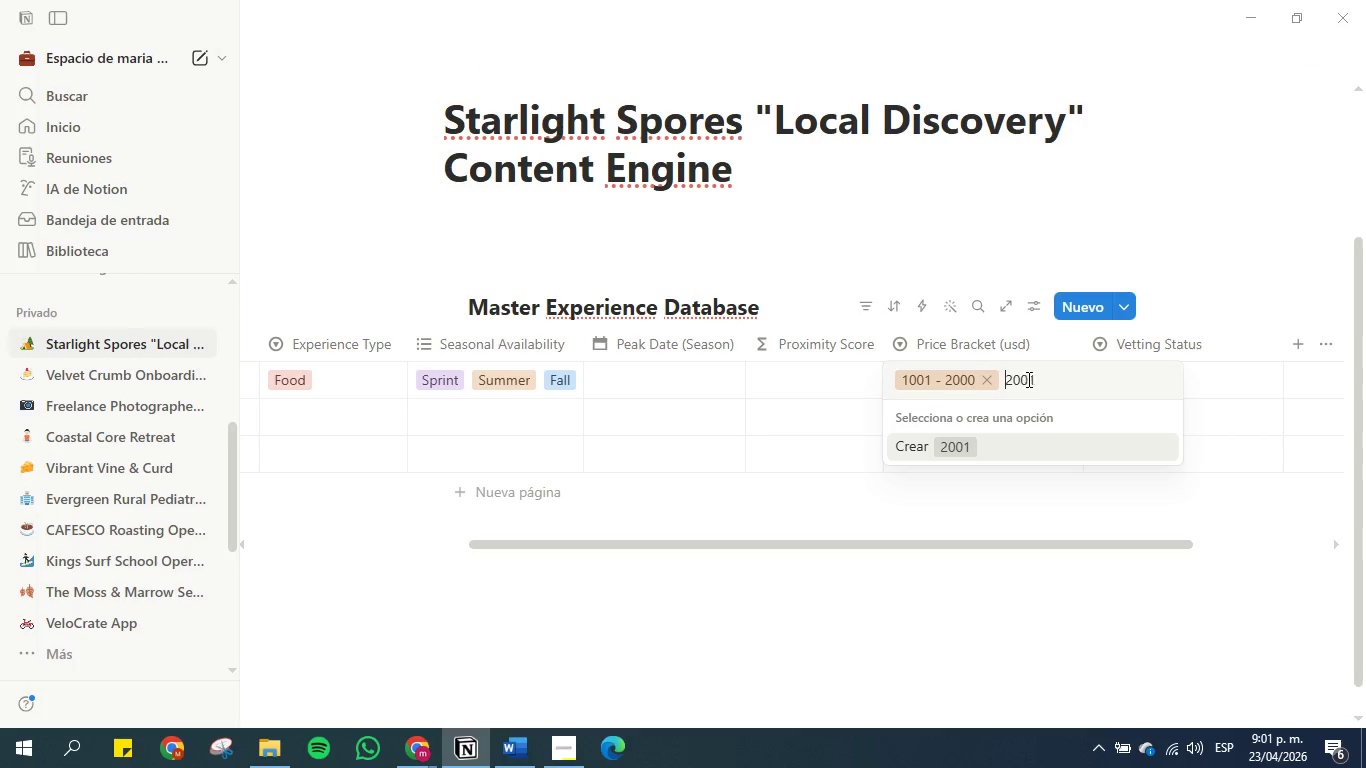 
left_click([1093, 380])
 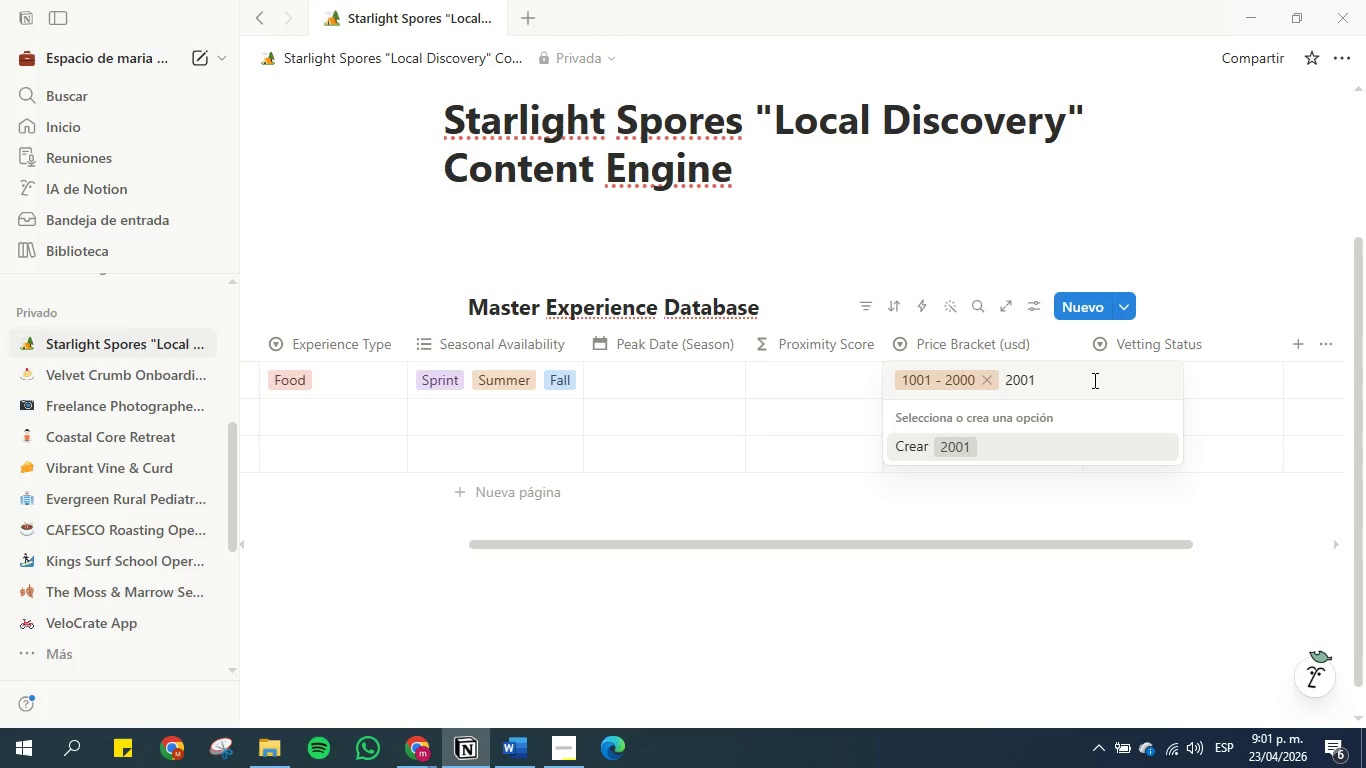 
type(- 5000)
 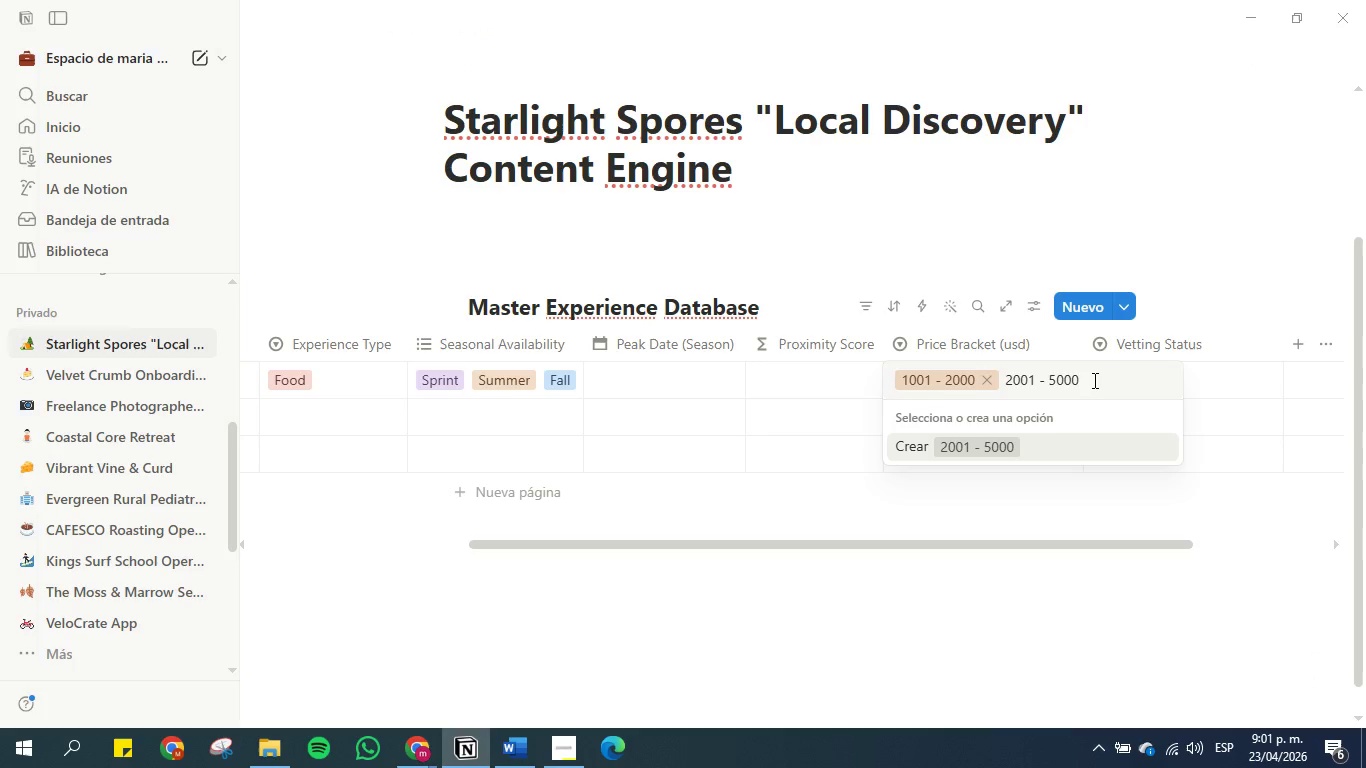 
key(Enter)
 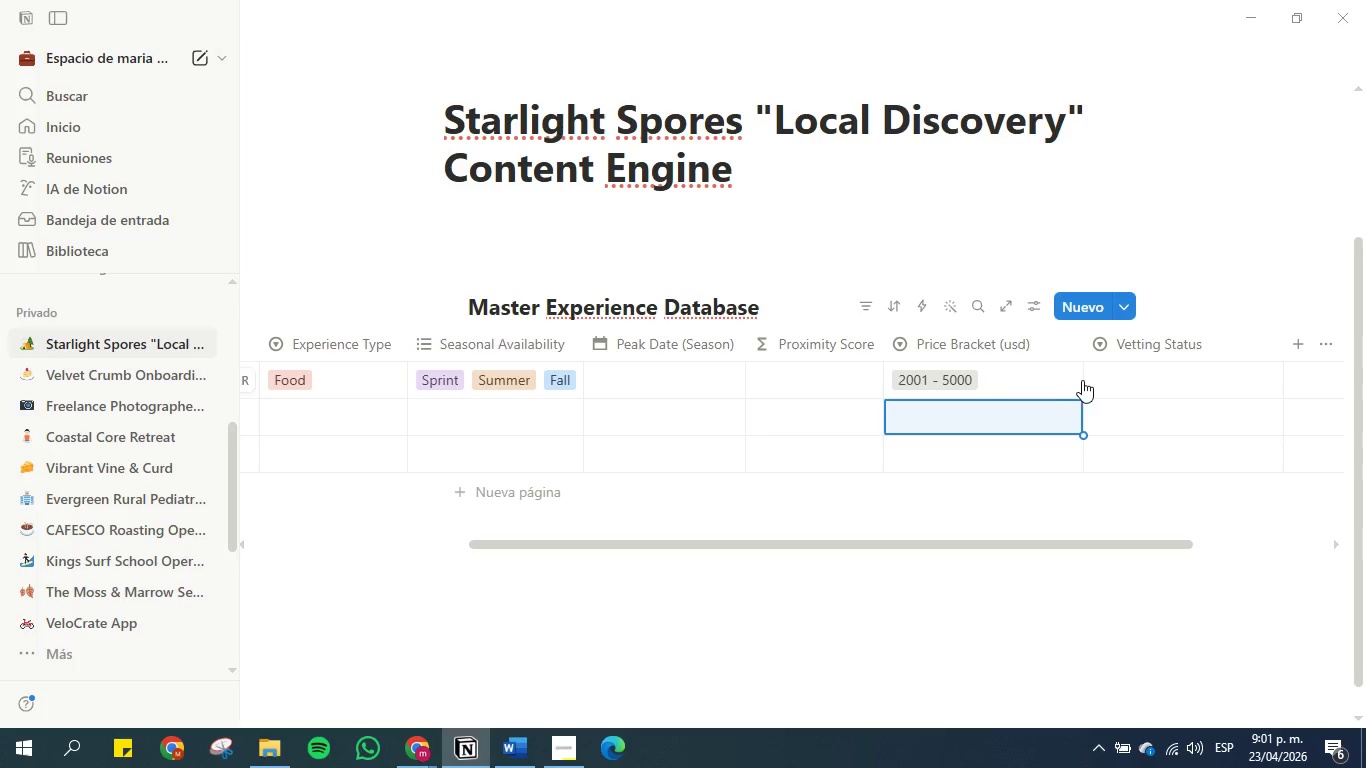 
left_click([1033, 380])
 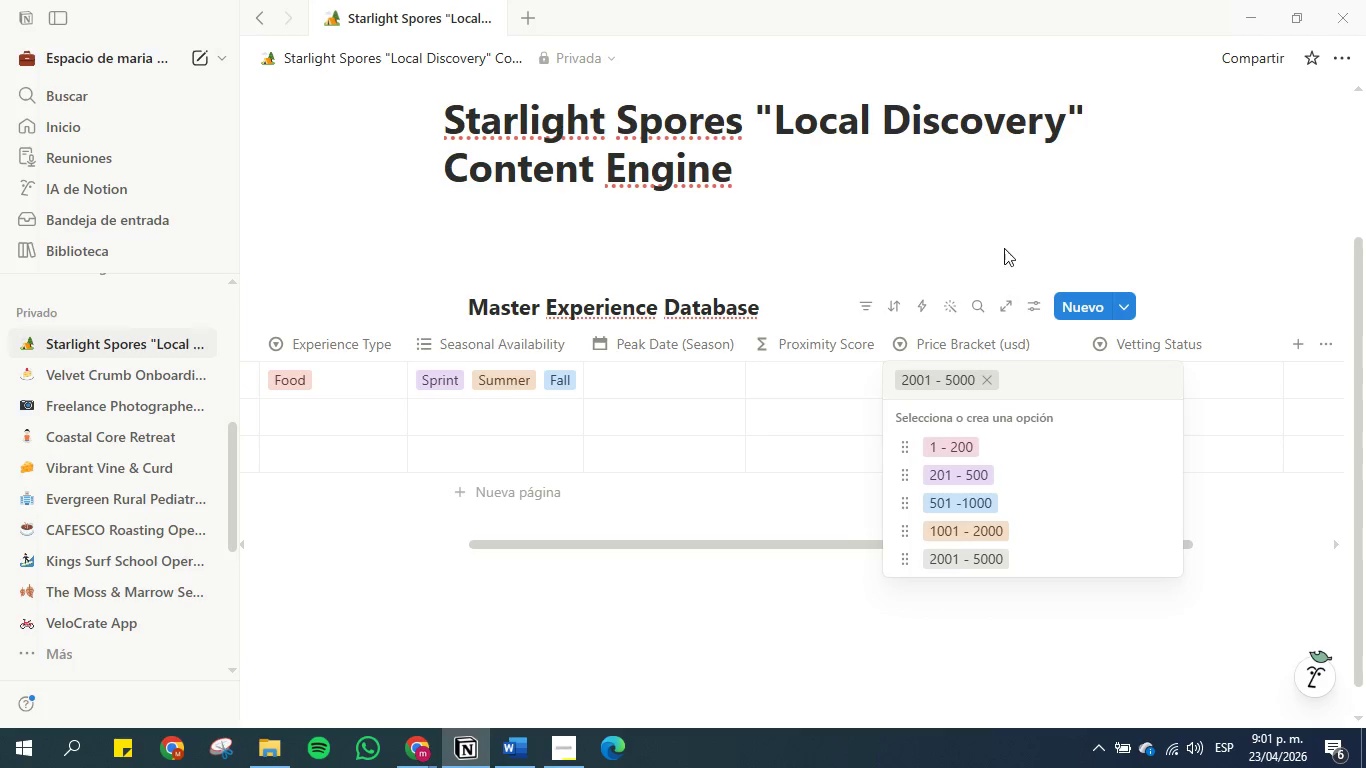 
left_click([1004, 232])
 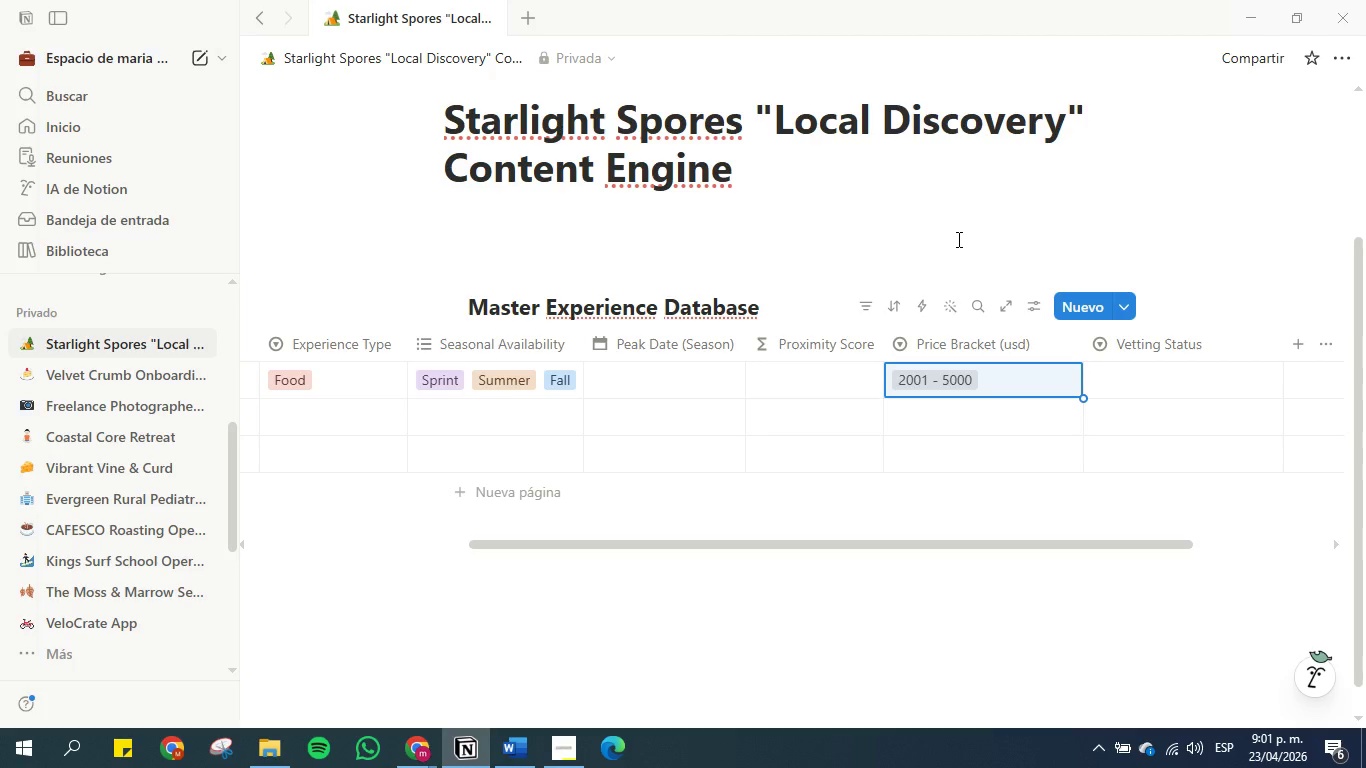 
mouse_move([508, 744])
 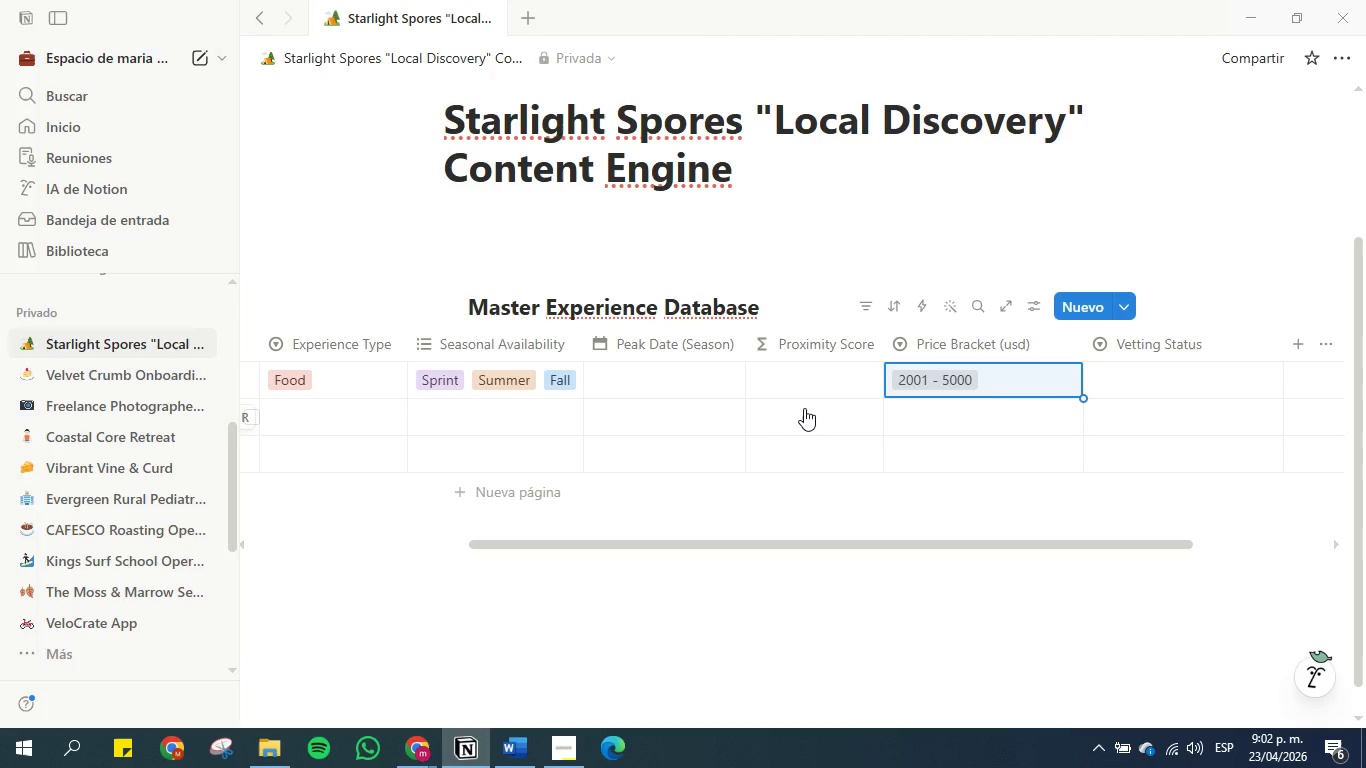 
wait(36.15)
 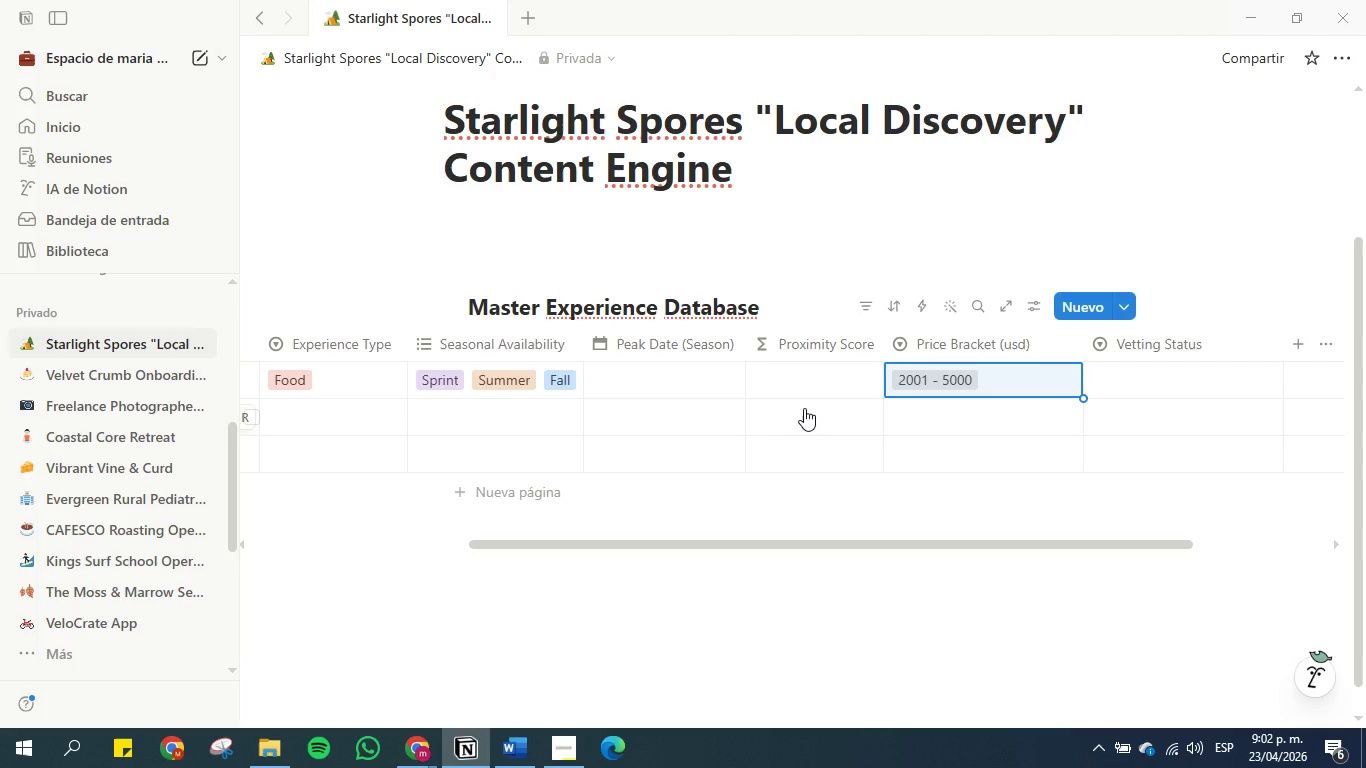 
left_click([1304, 348])
 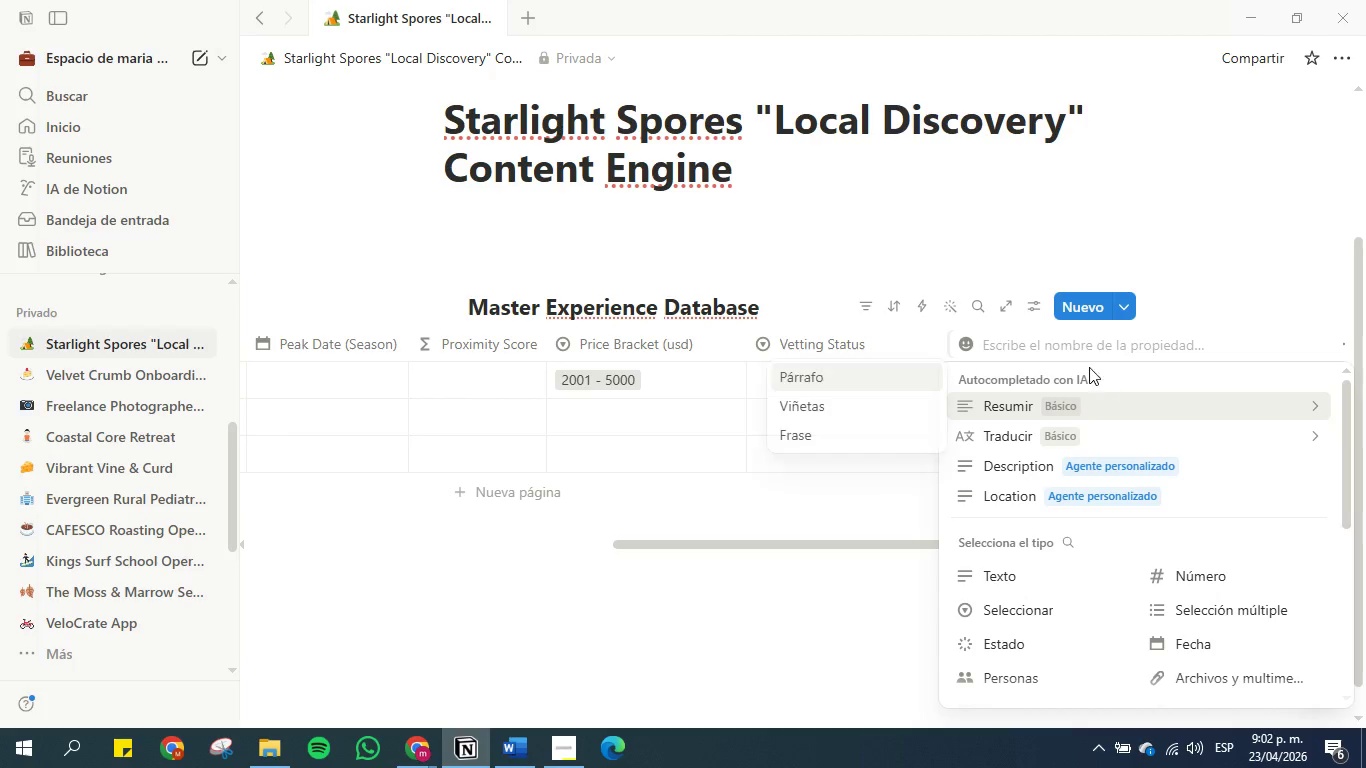 
left_click([1206, 251])
 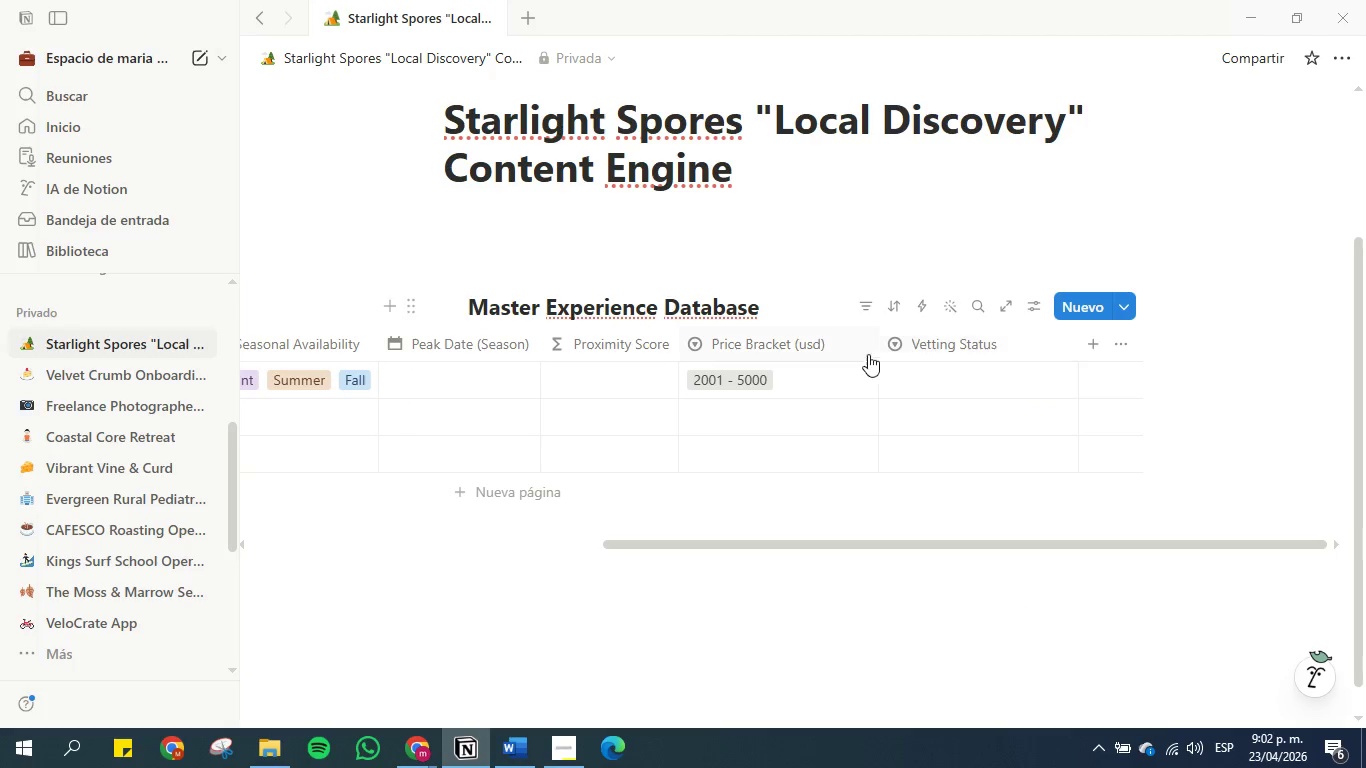 
mouse_move([1074, 366])
 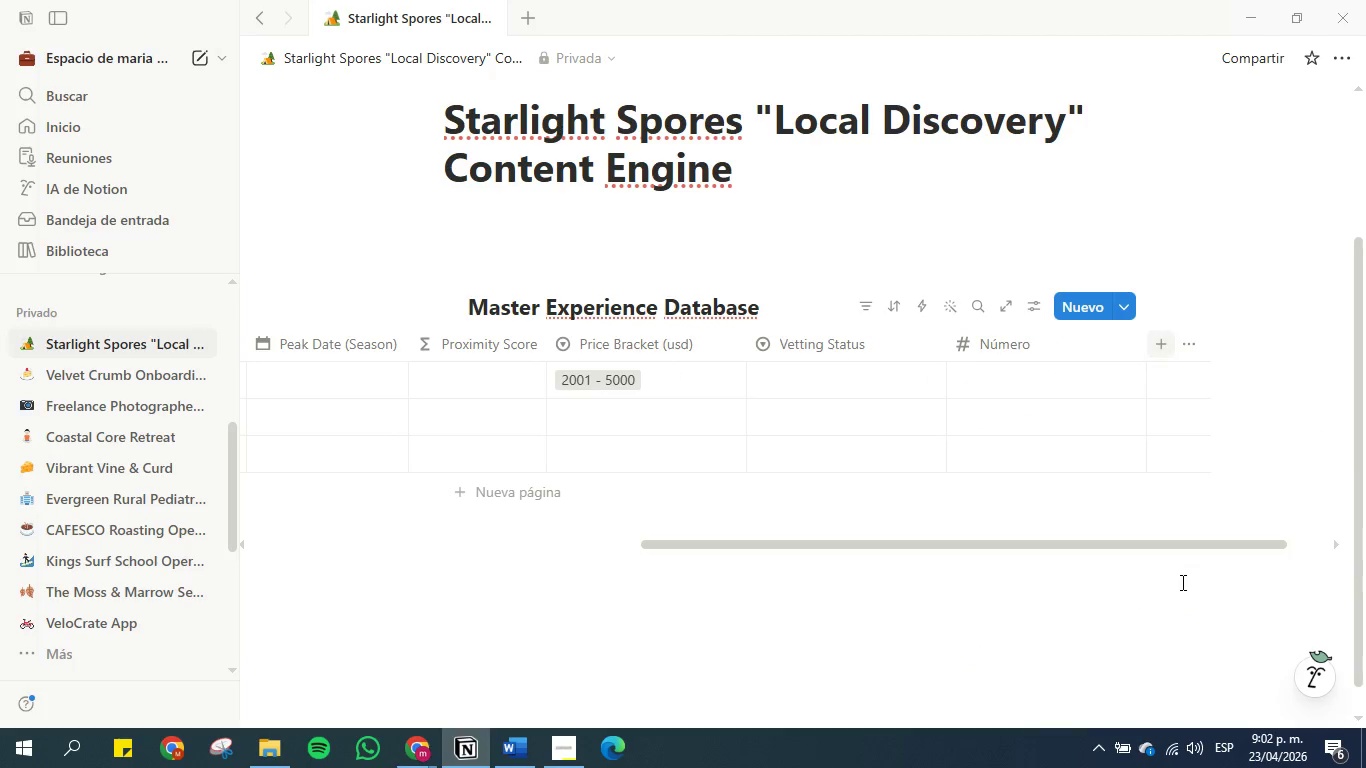 
left_click([1068, 350])
 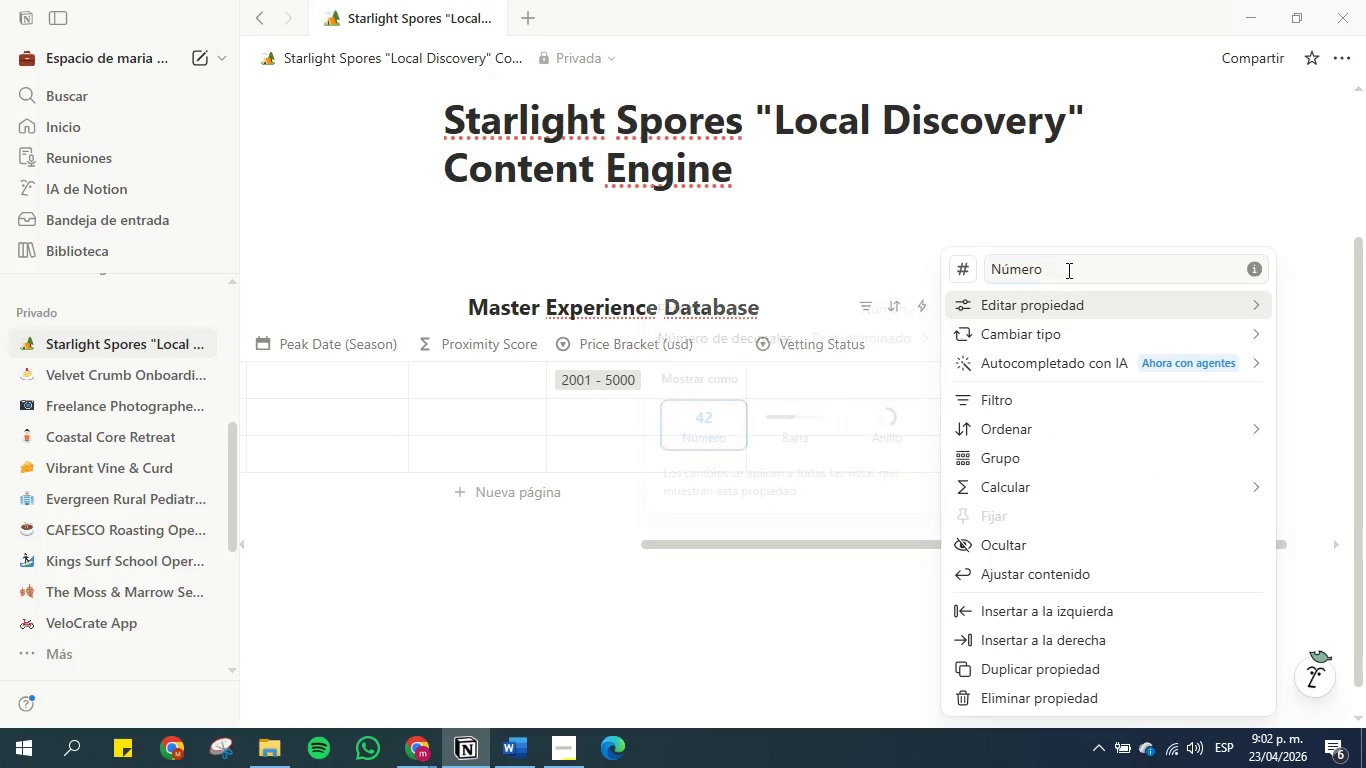 
double_click([1066, 269])
 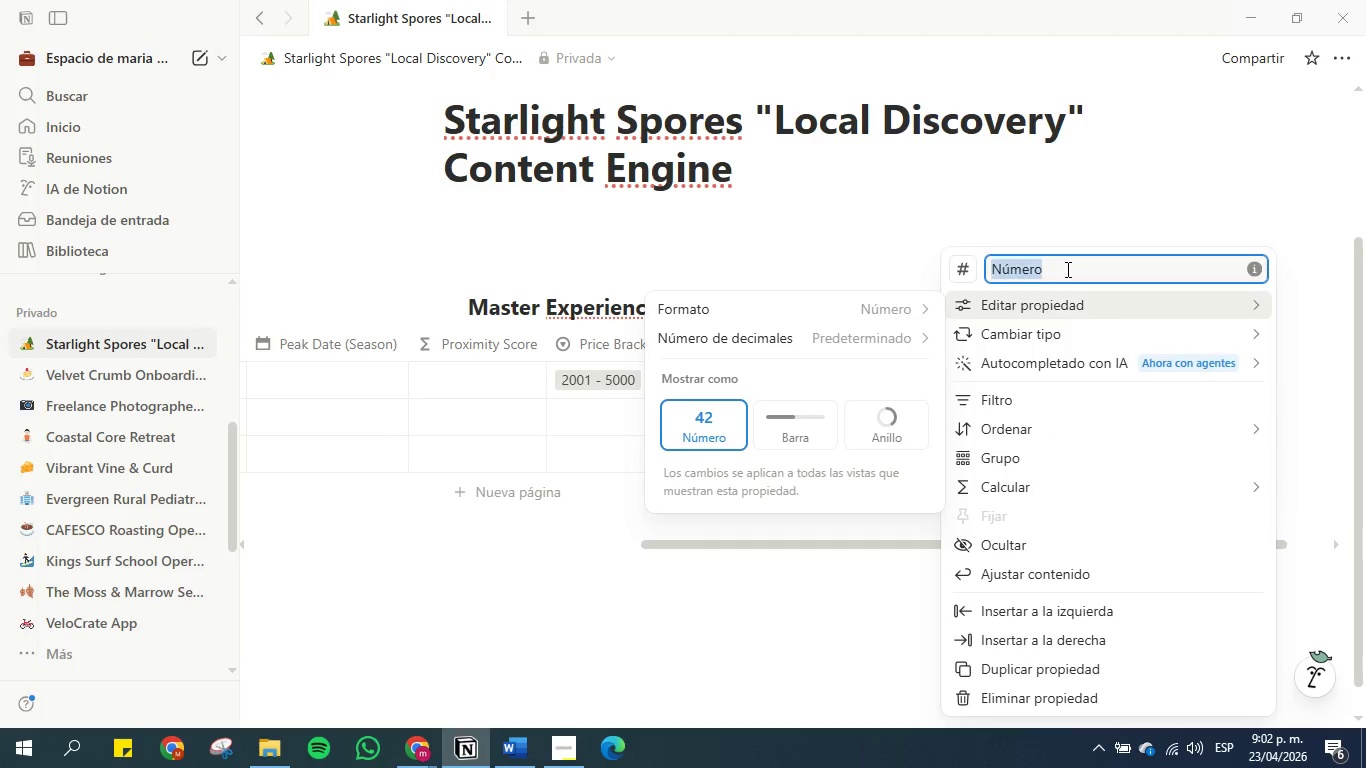 
triple_click([1066, 269])
 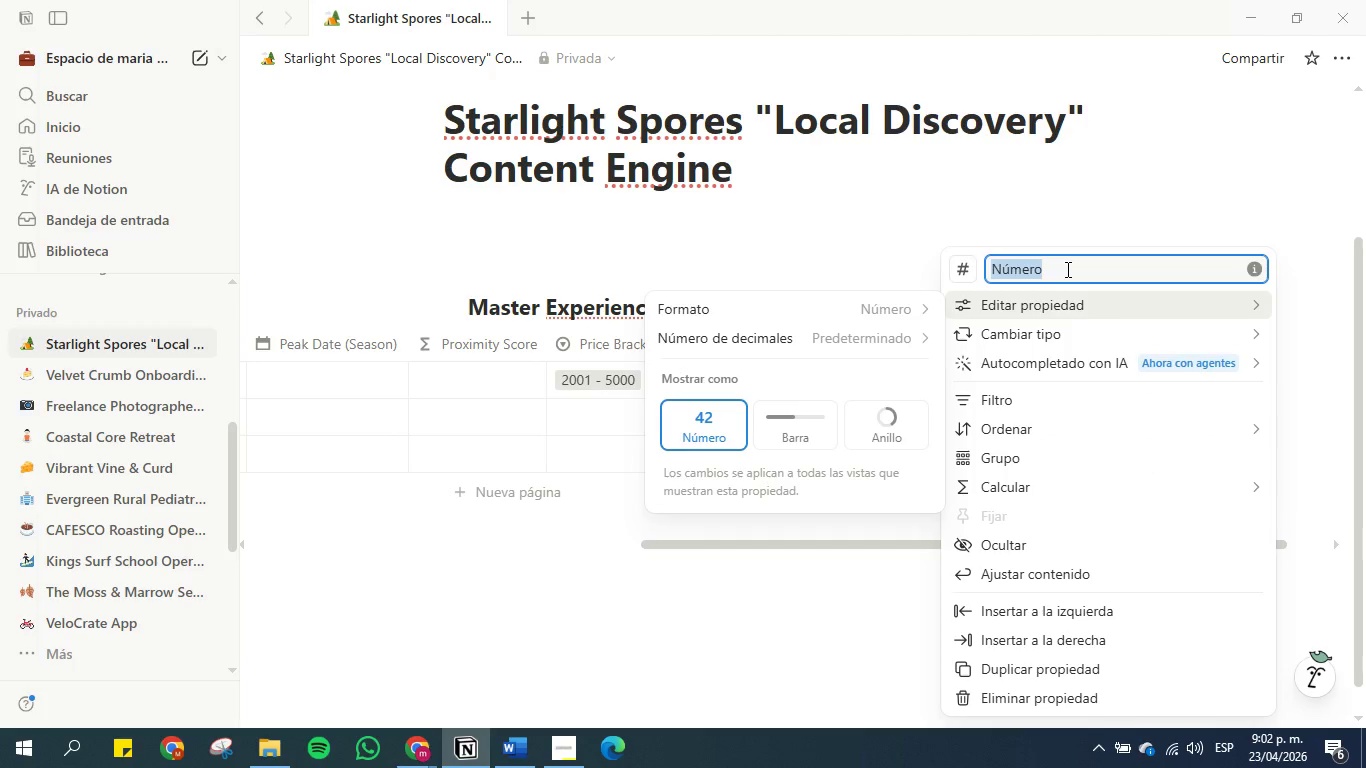 
type(Distance)
 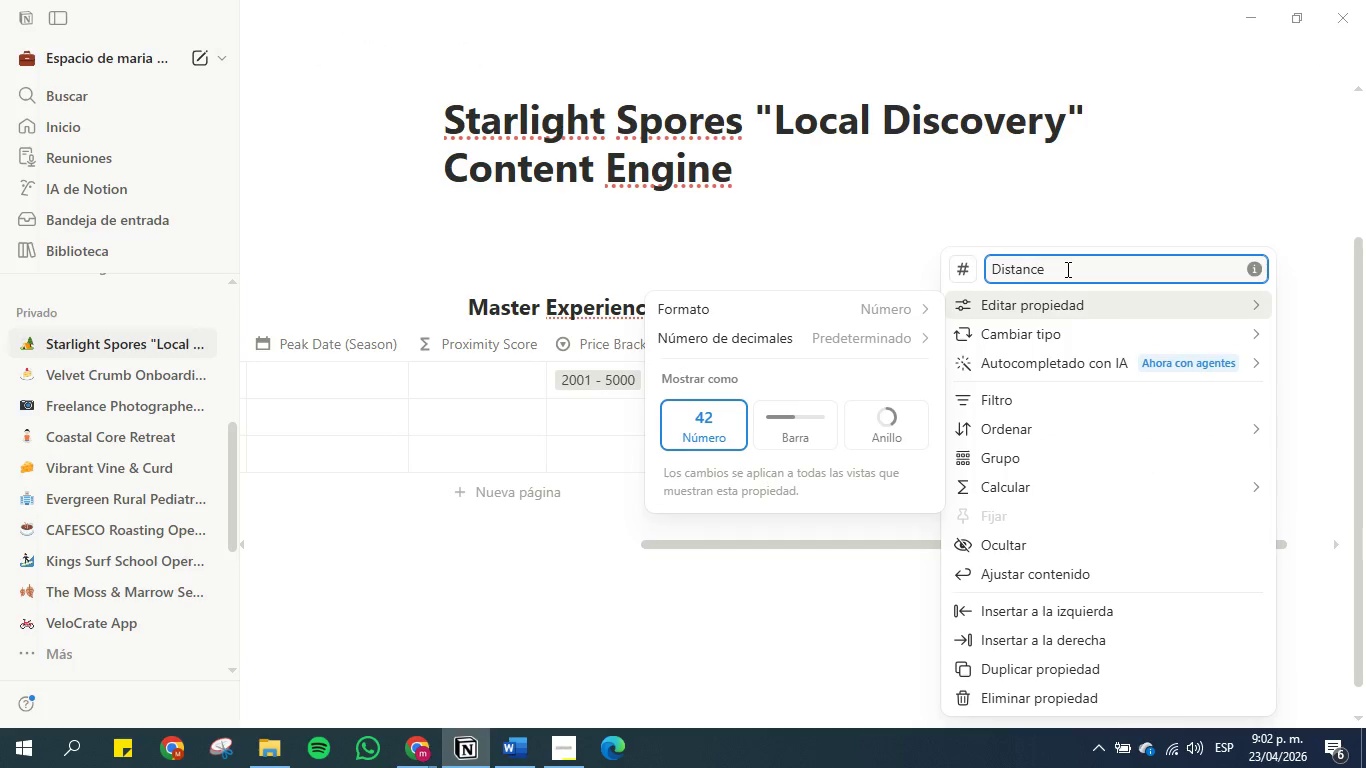 
key(Enter)
 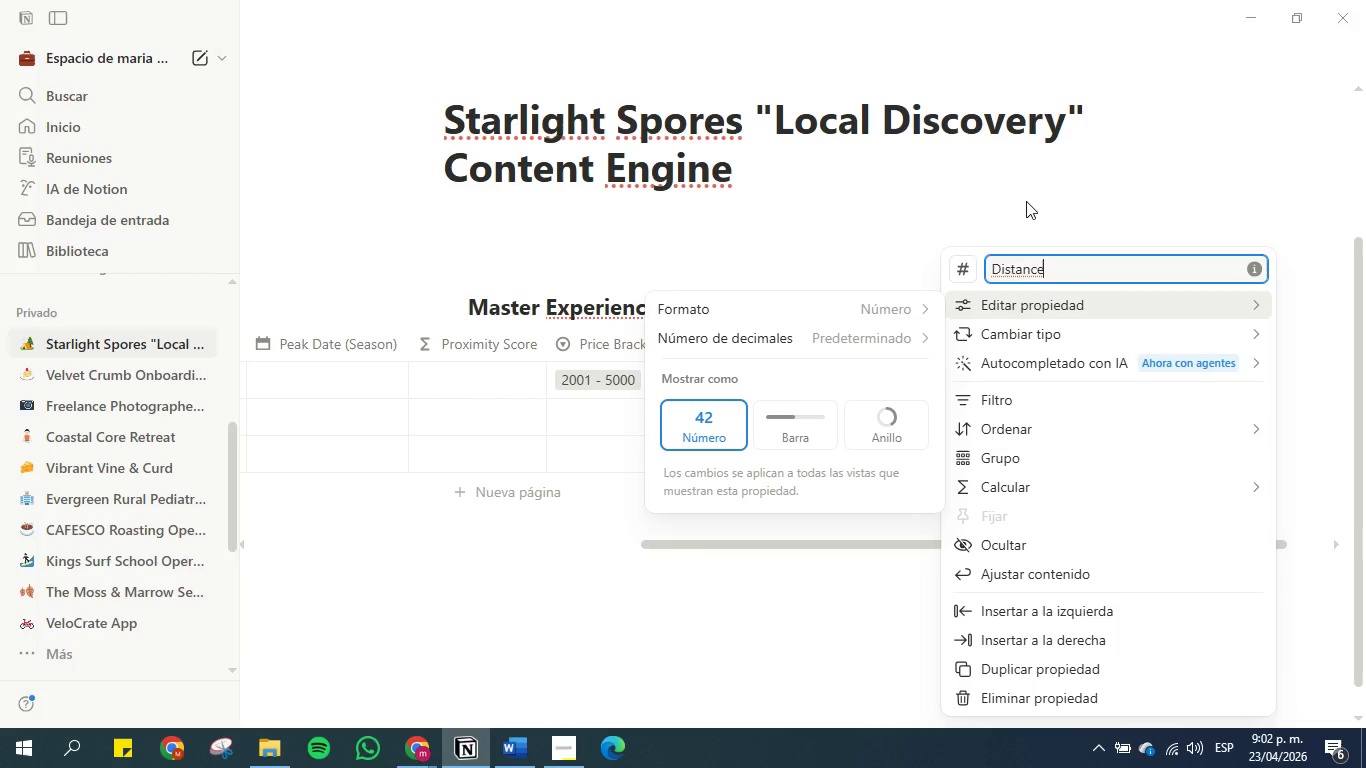 
left_click([1026, 200])
 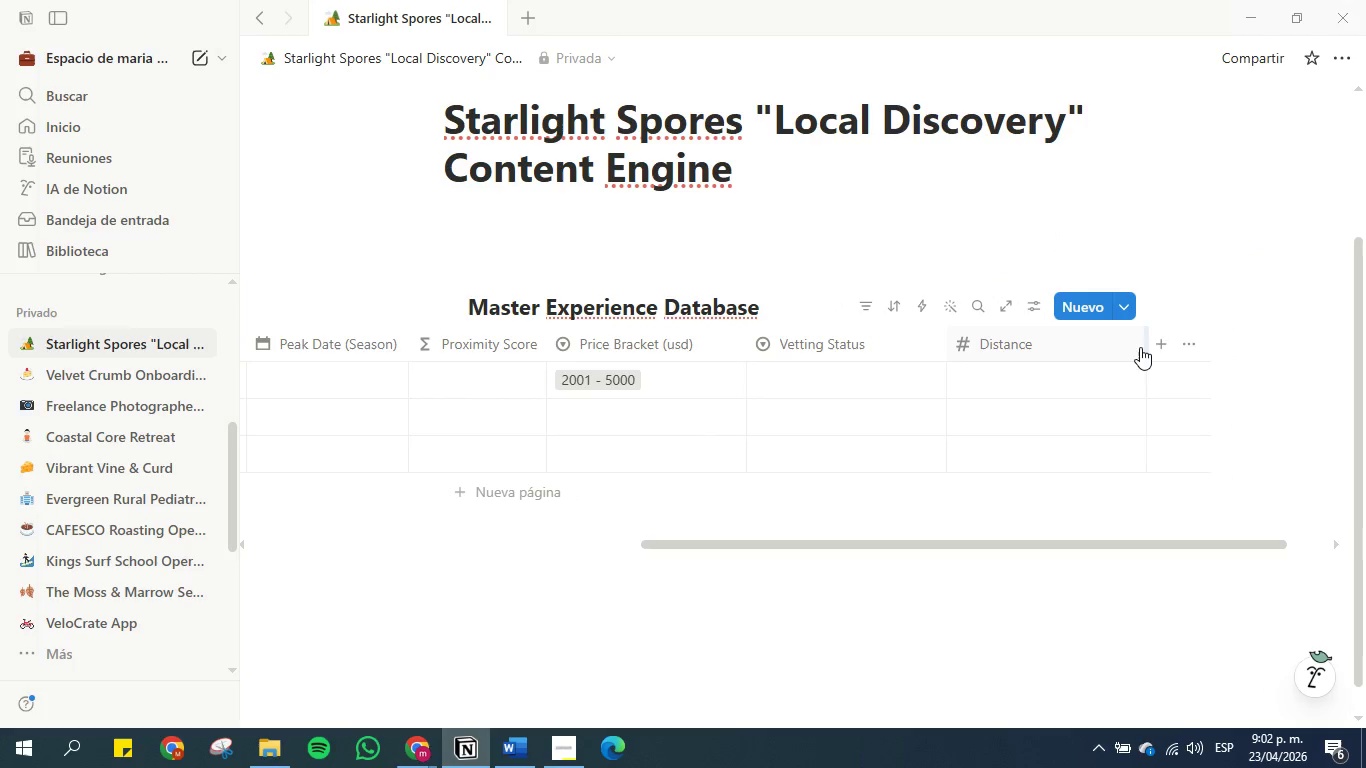 
left_click_drag(start_coordinate=[1146, 348], to_coordinate=[1067, 348])
 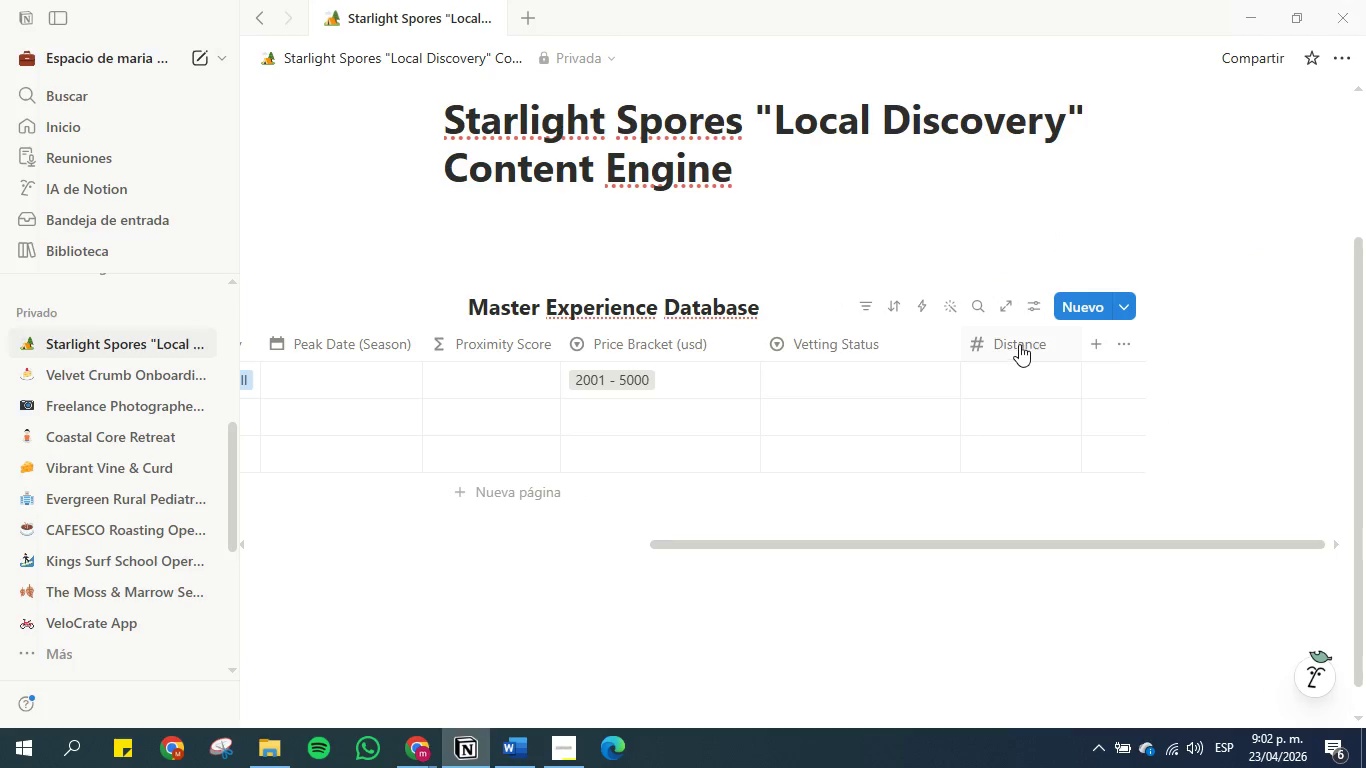 
left_click_drag(start_coordinate=[1019, 344], to_coordinate=[1183, 365])
 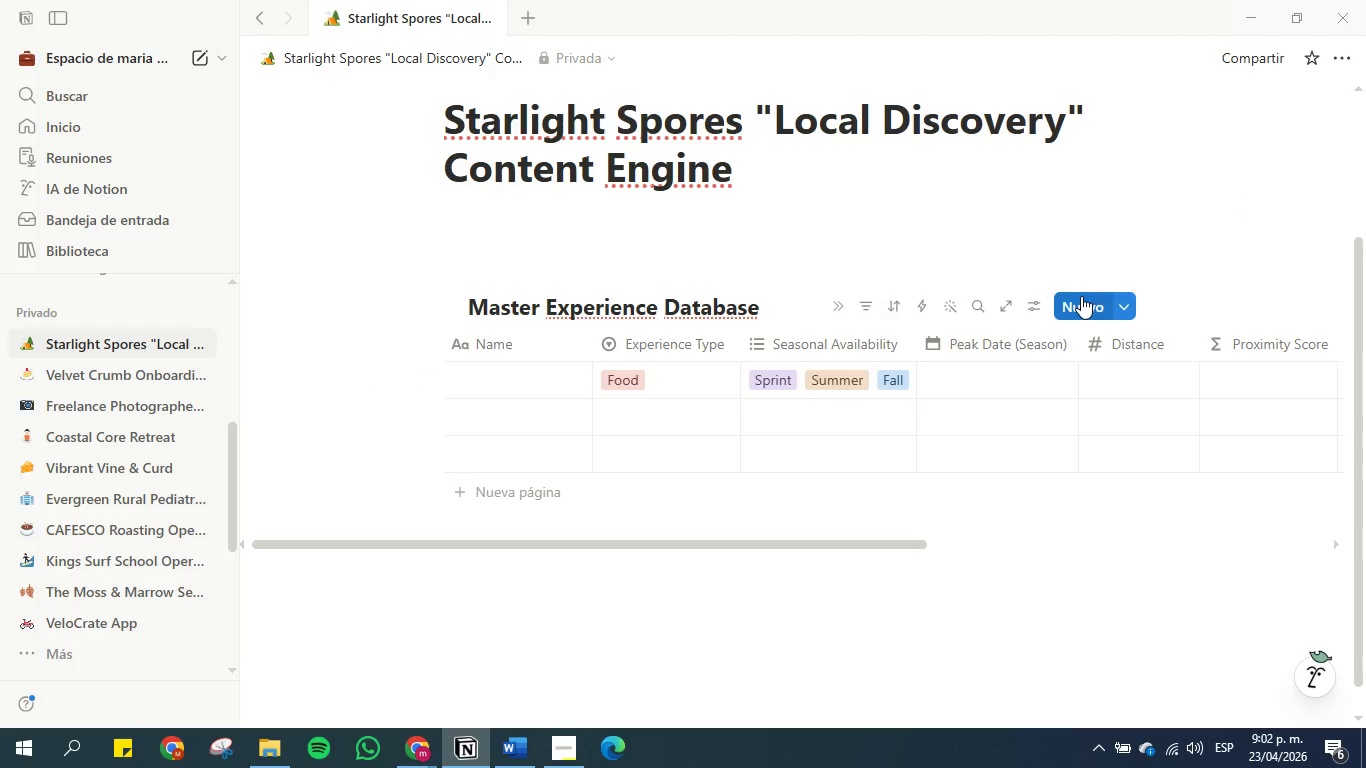 
wait(9.72)
 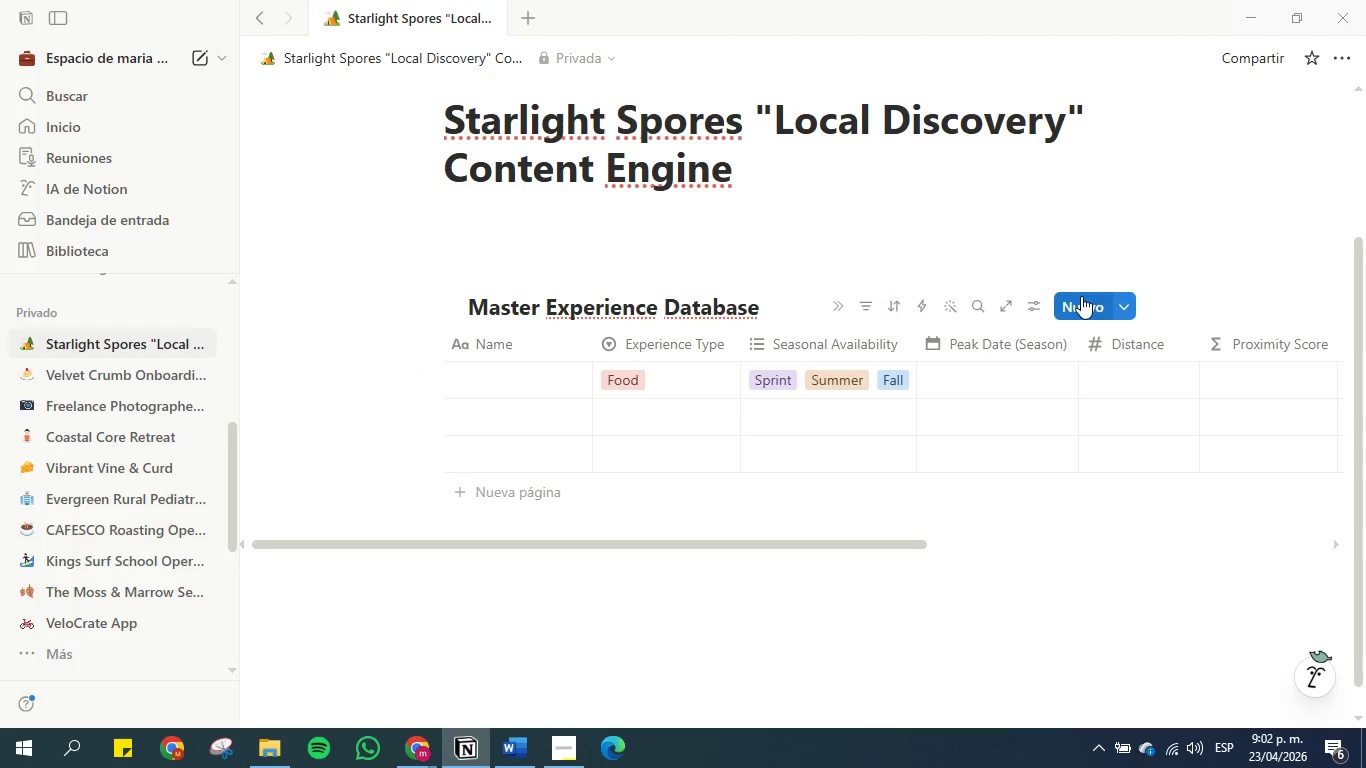 
left_click_drag(start_coordinate=[703, 543], to_coordinate=[910, 545])
 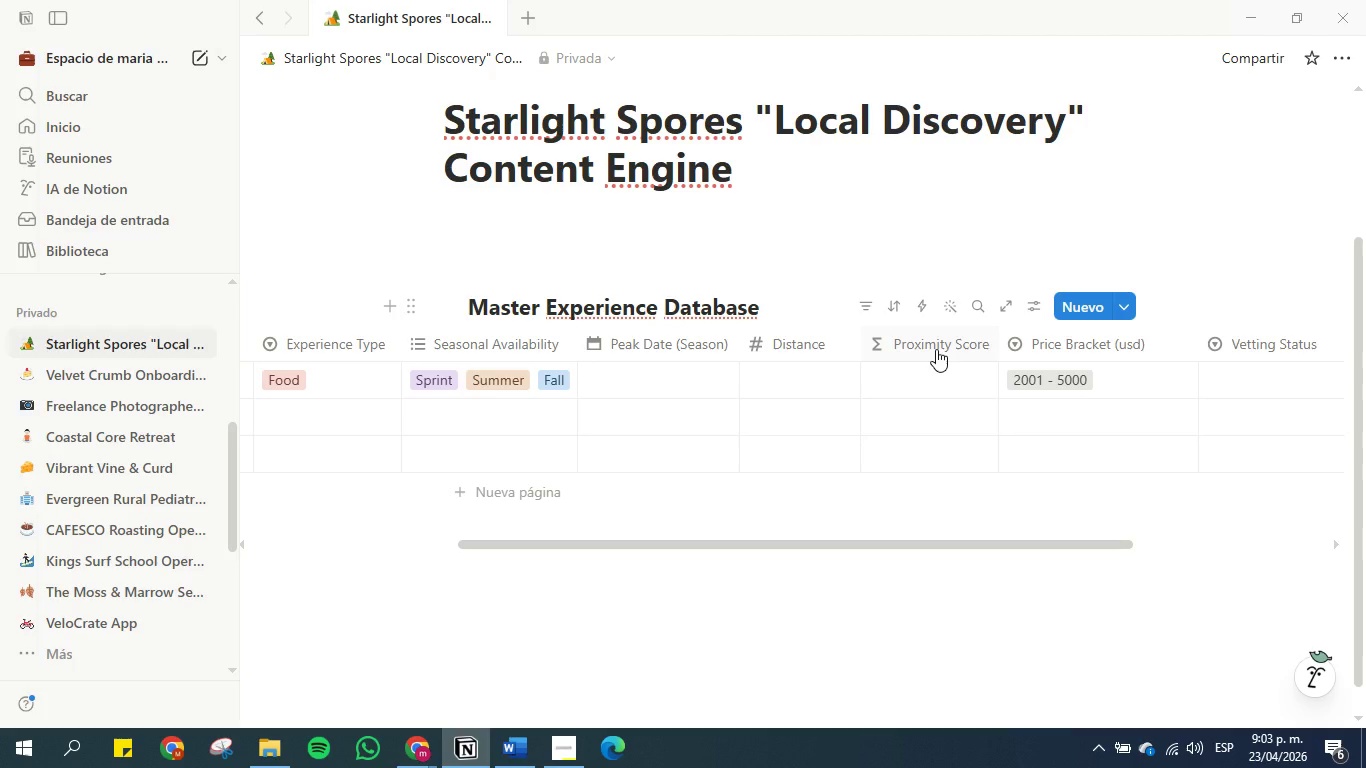 
wait(5.36)
 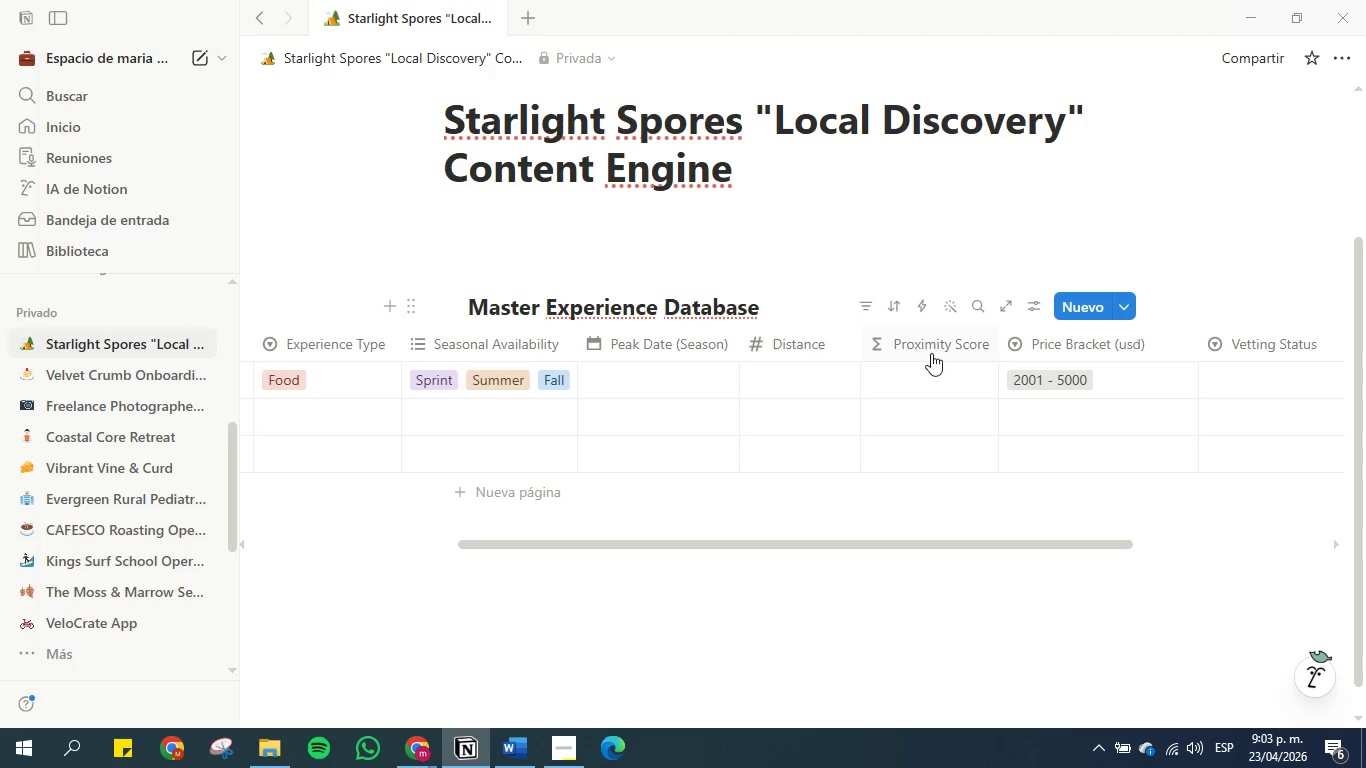 
left_click([519, 758])
 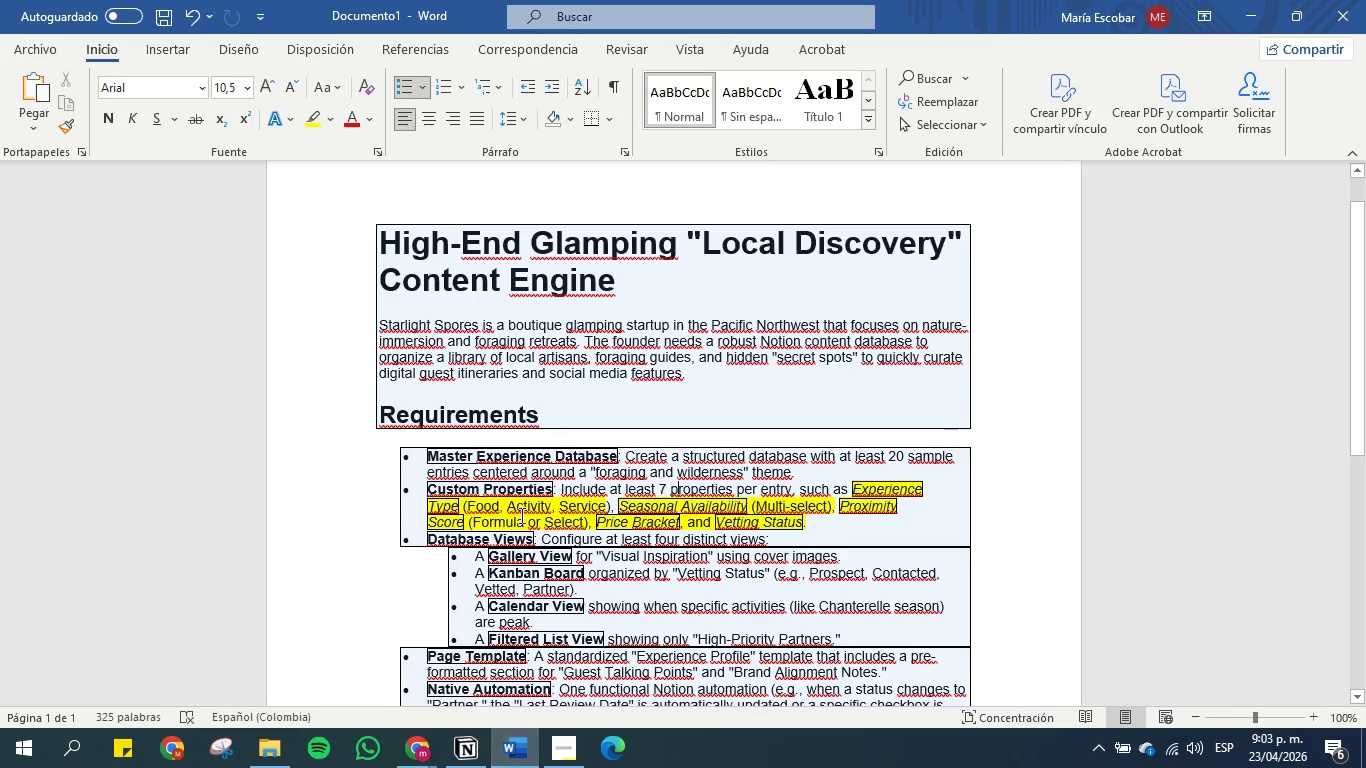 
scroll: coordinate [520, 515], scroll_direction: down, amount: 1.0
 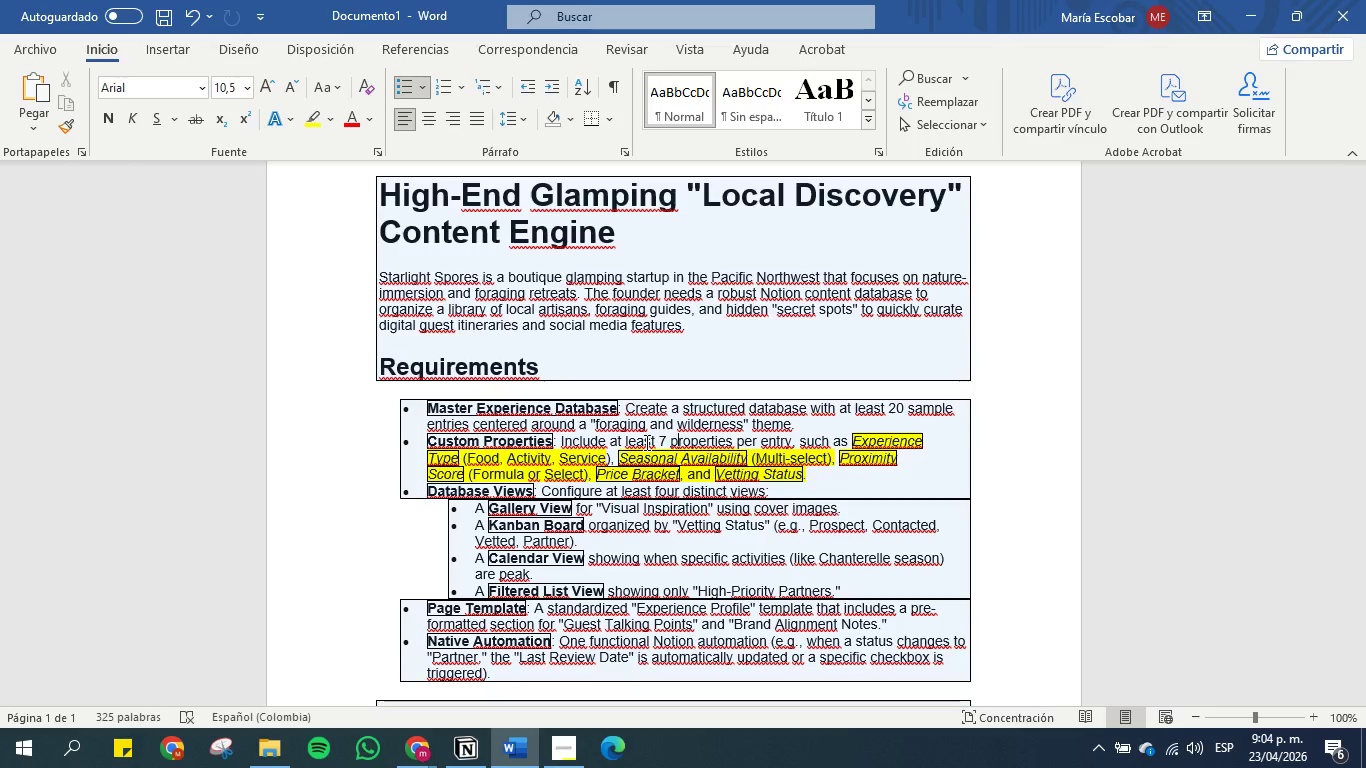 
wait(60.23)
 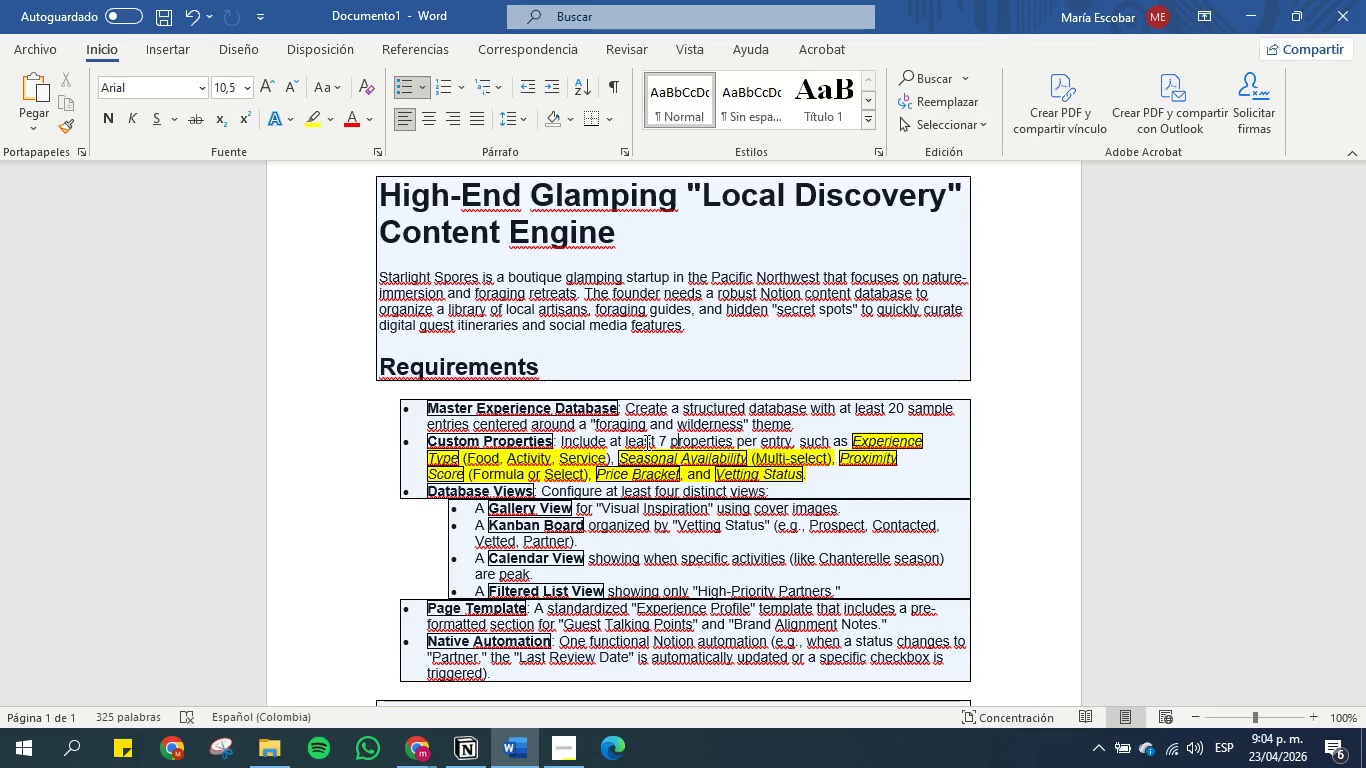 
left_click([473, 747])
 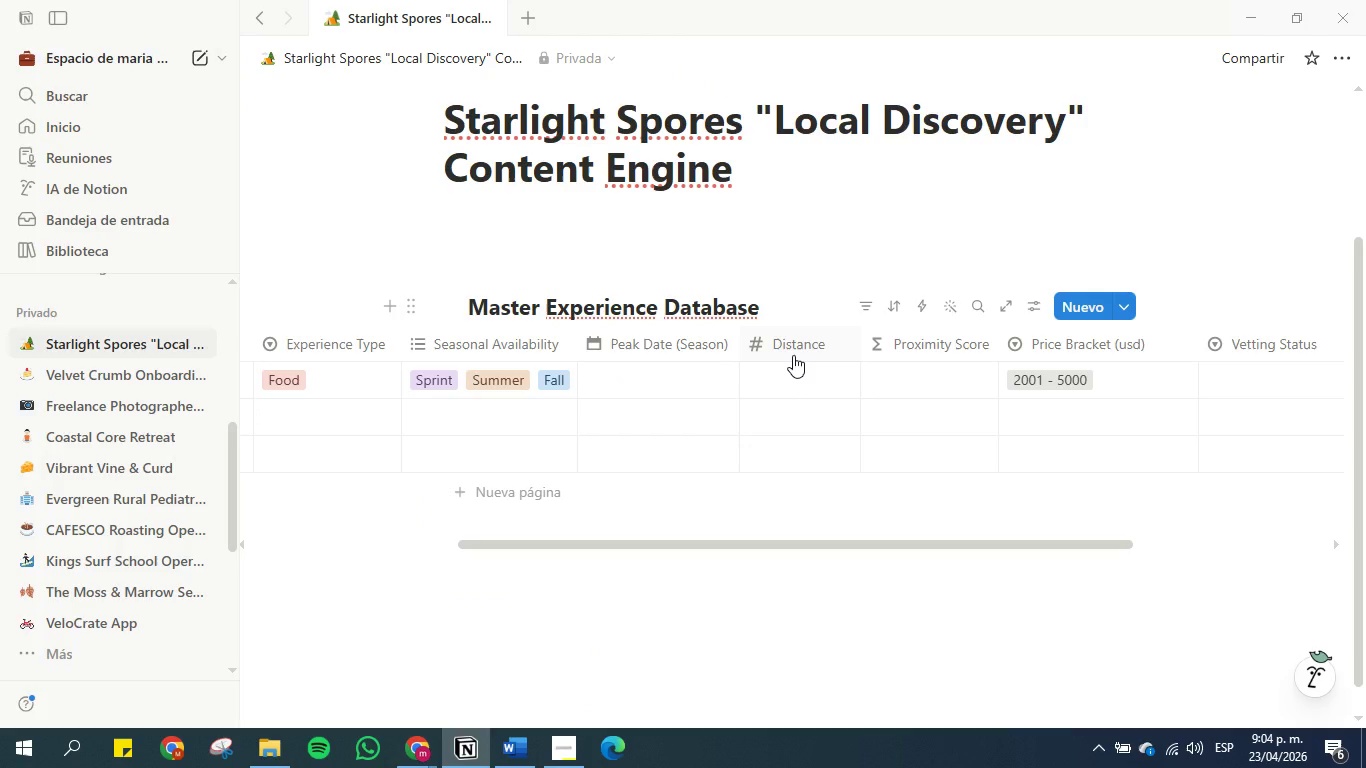 
wait(8.98)
 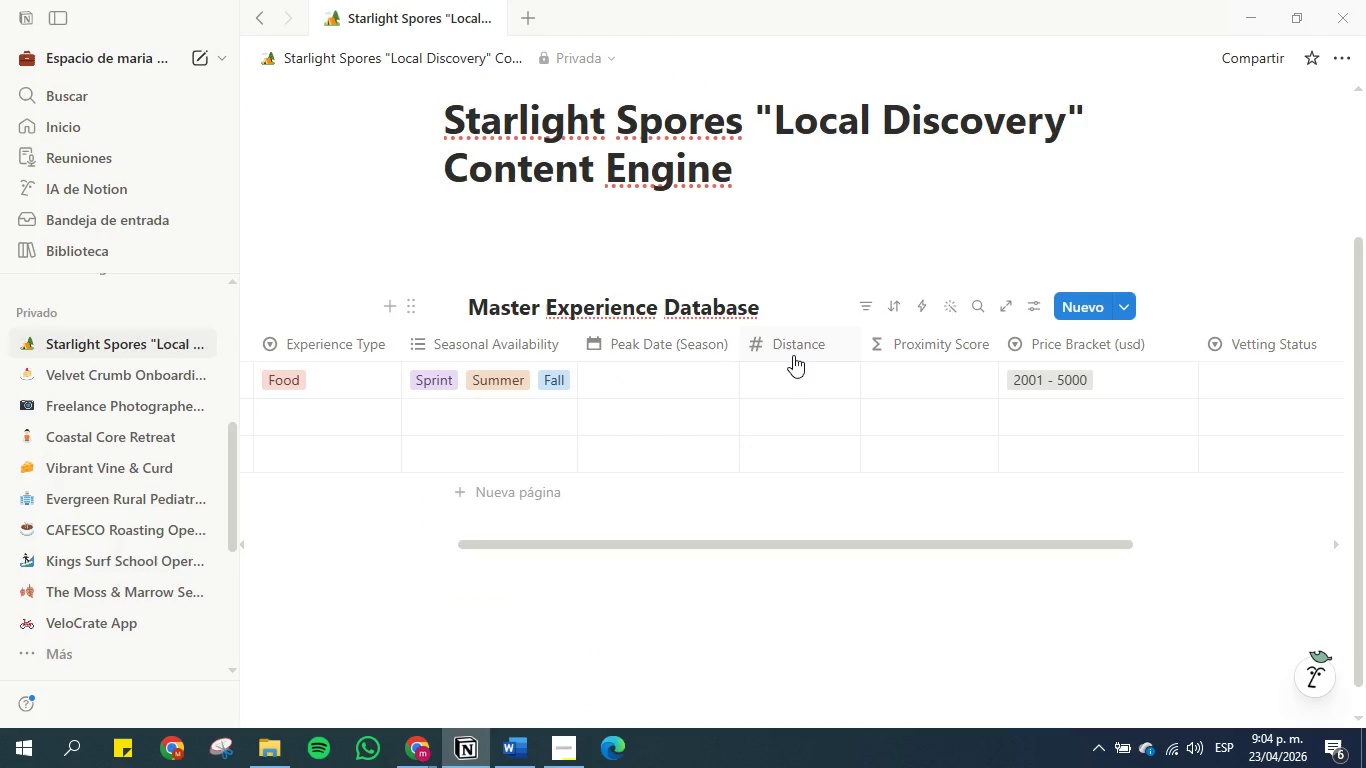 
left_click([918, 346])
 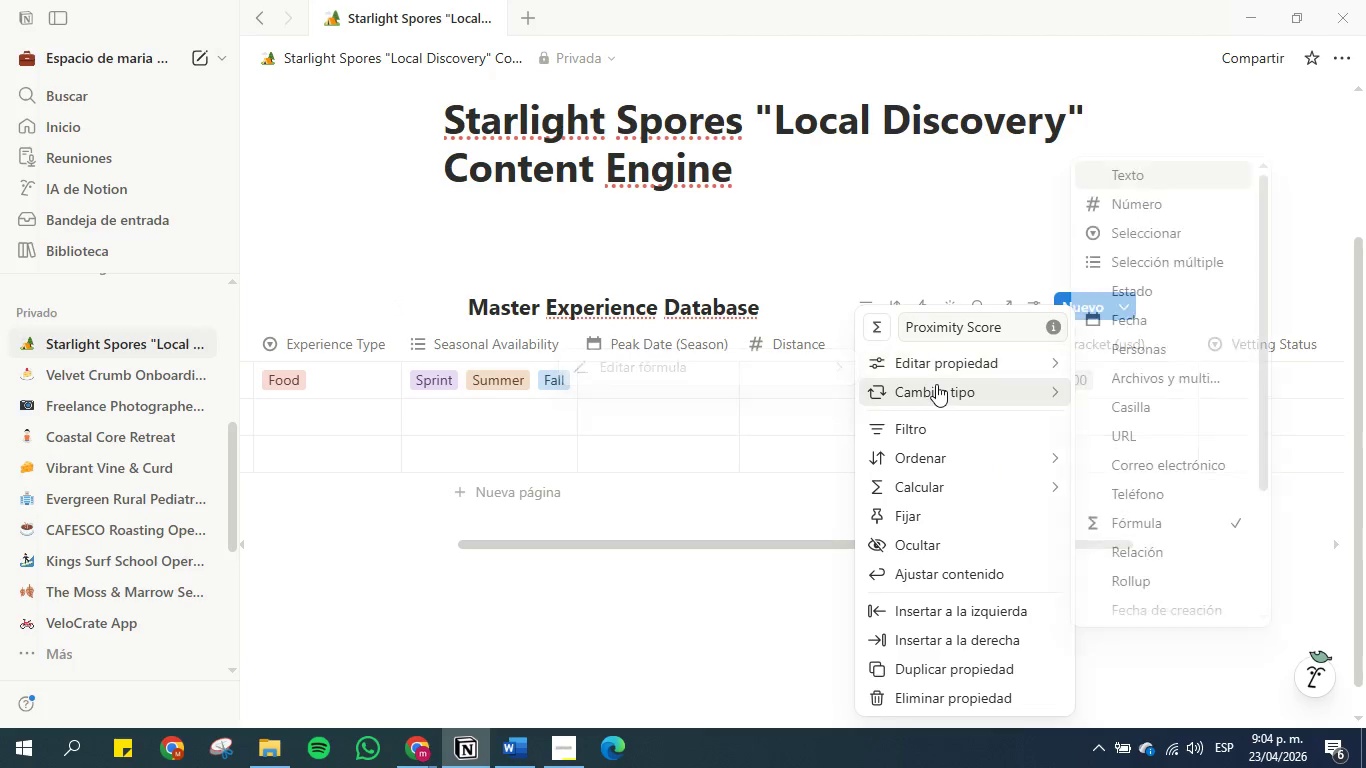 
left_click([728, 375])
 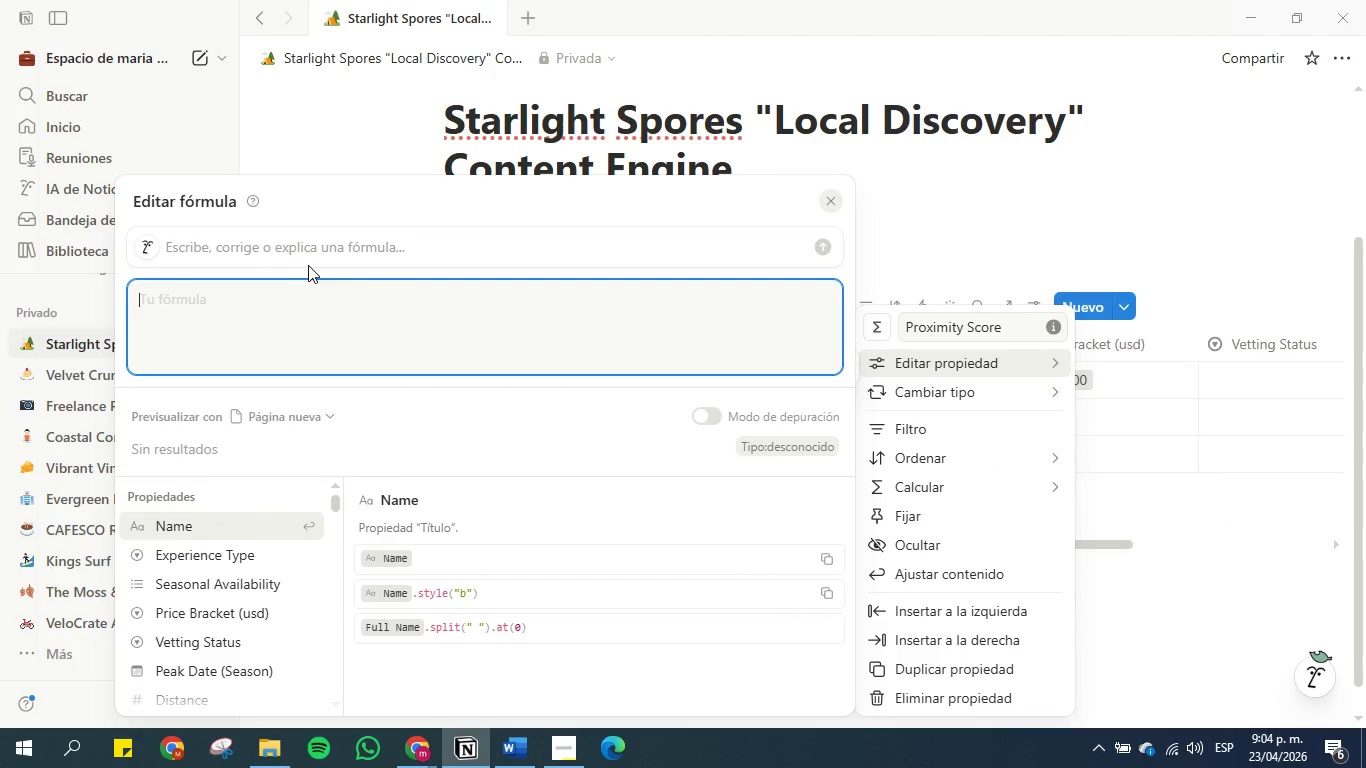 
left_click([306, 249])
 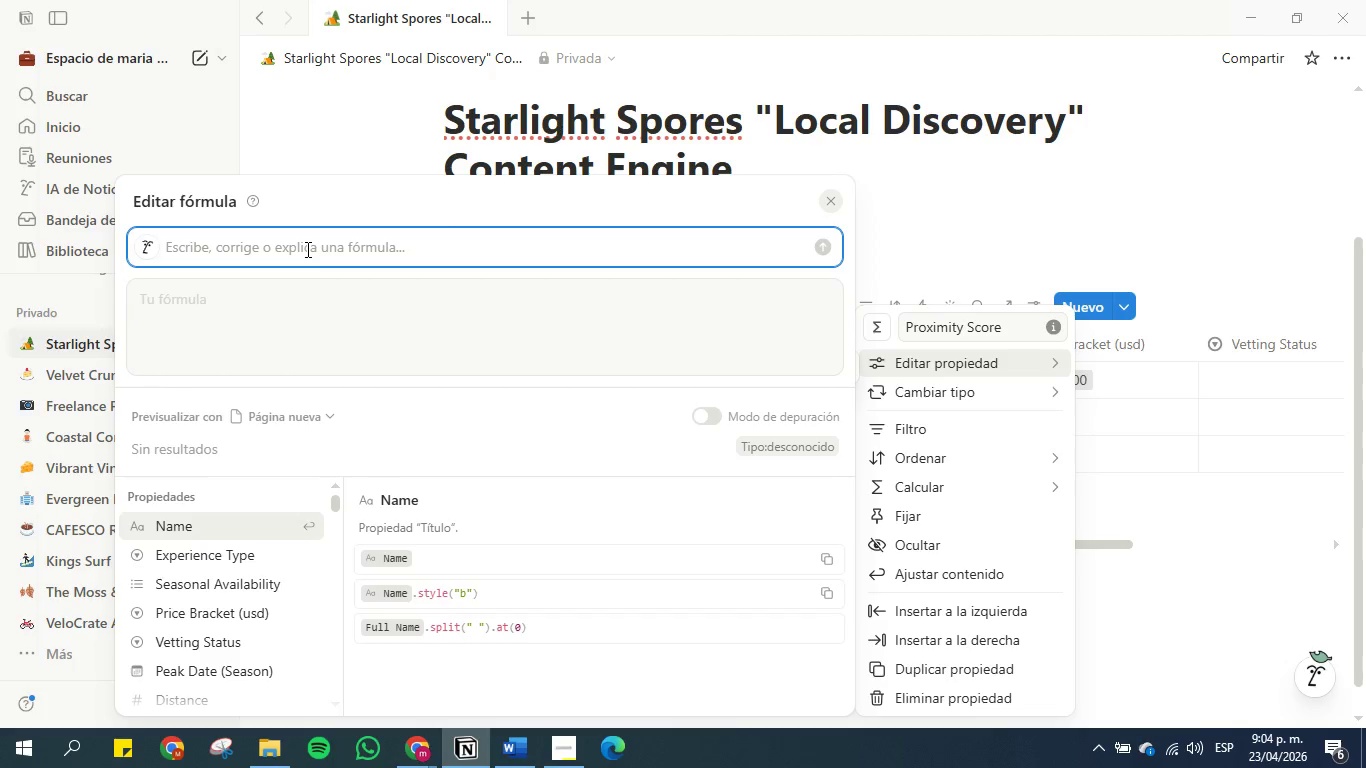 
type(Si Distancias es mayor a )
key(Backspace)
key(Backspace)
type(entre 0 y 15 )
 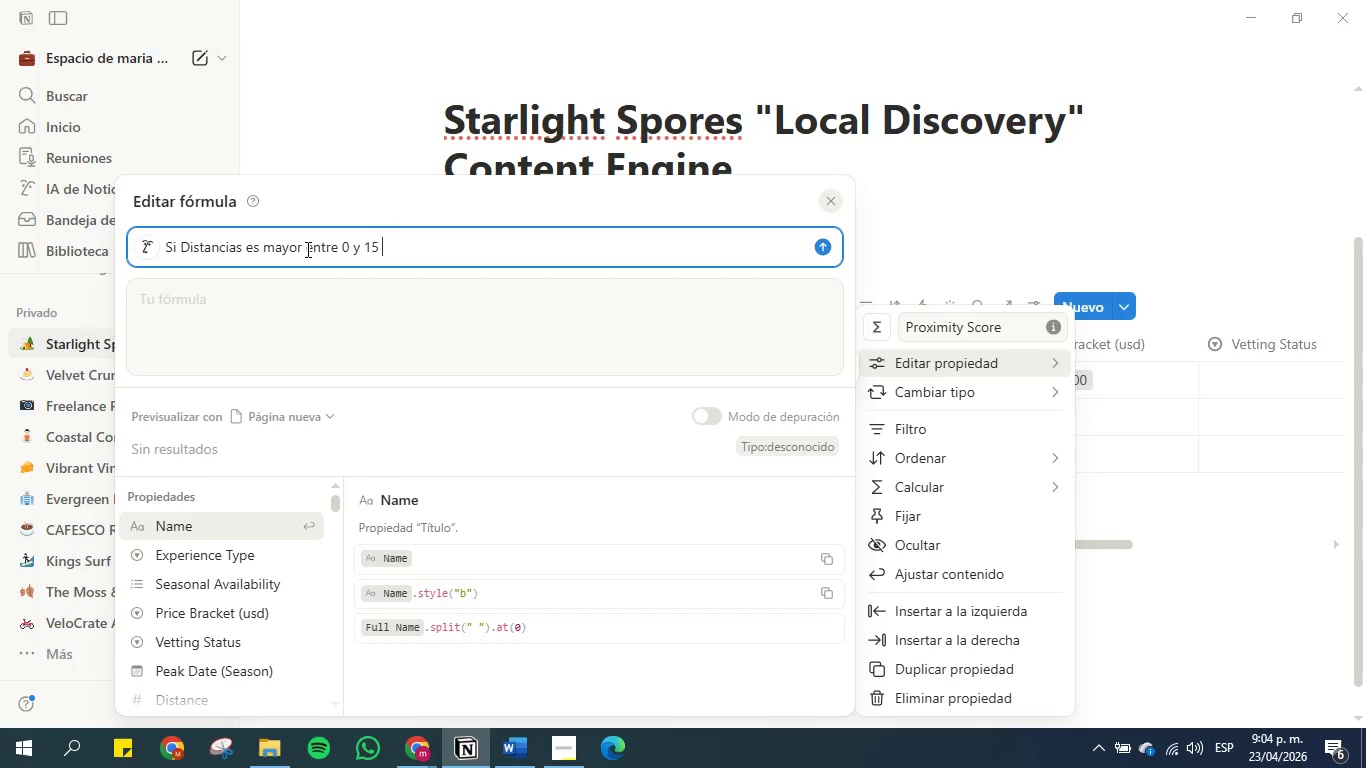 
type(Poner n-site)
 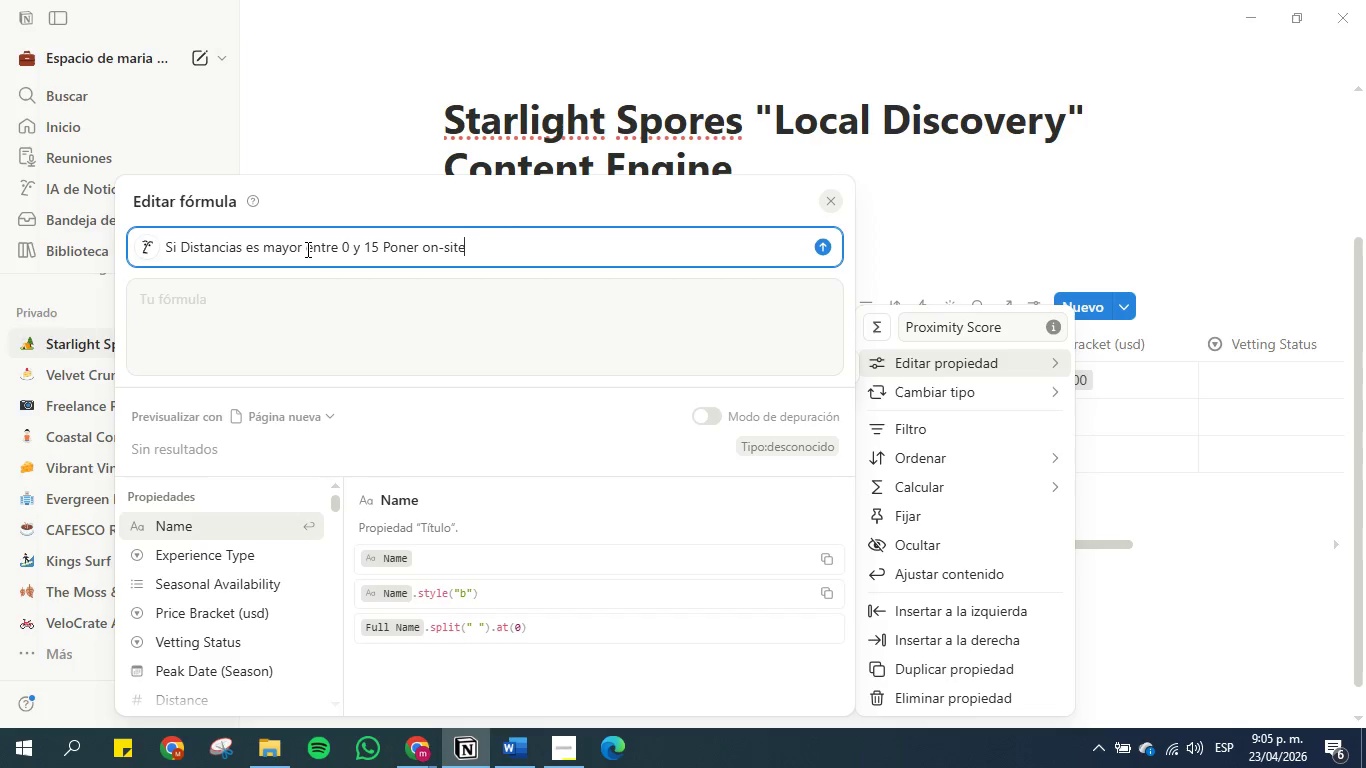 
hold_key(key=ShiftRight, duration=1.5)
 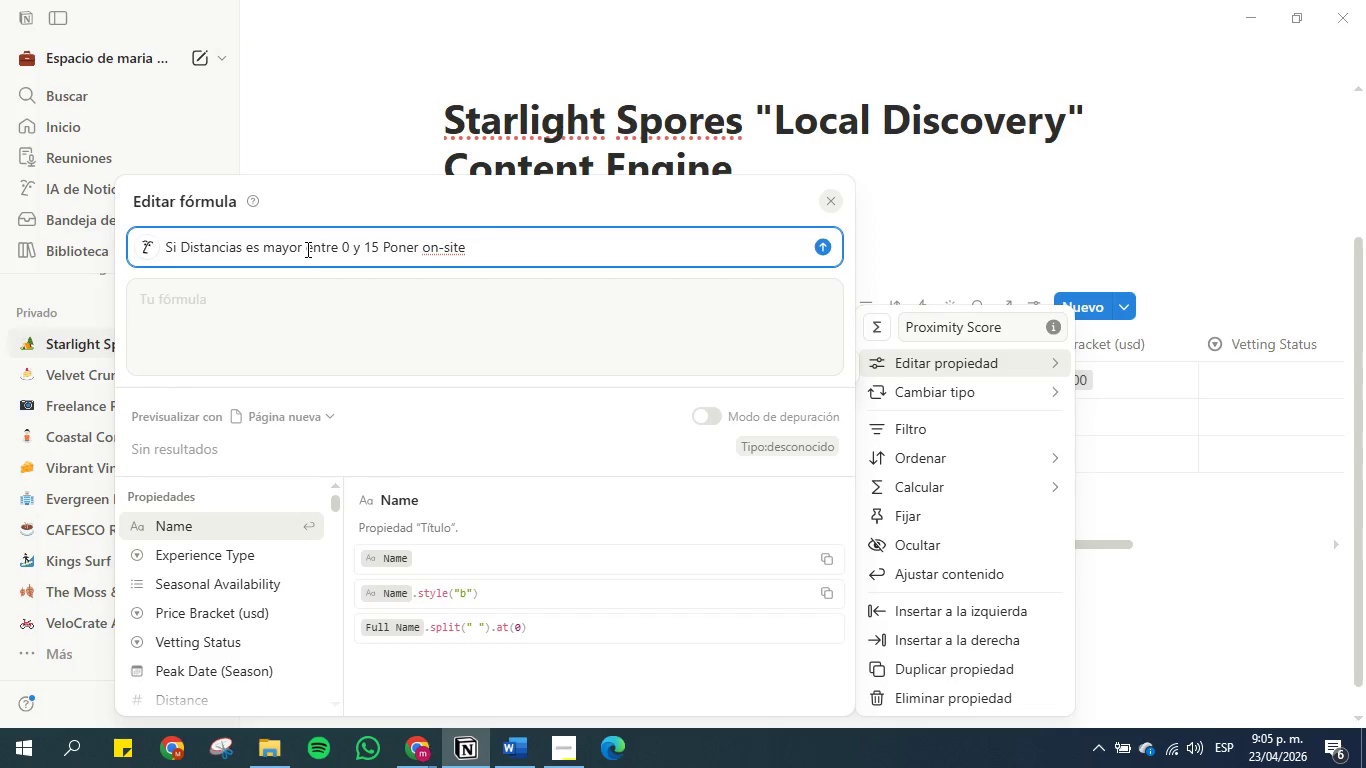 
key(Shift+Enter)
 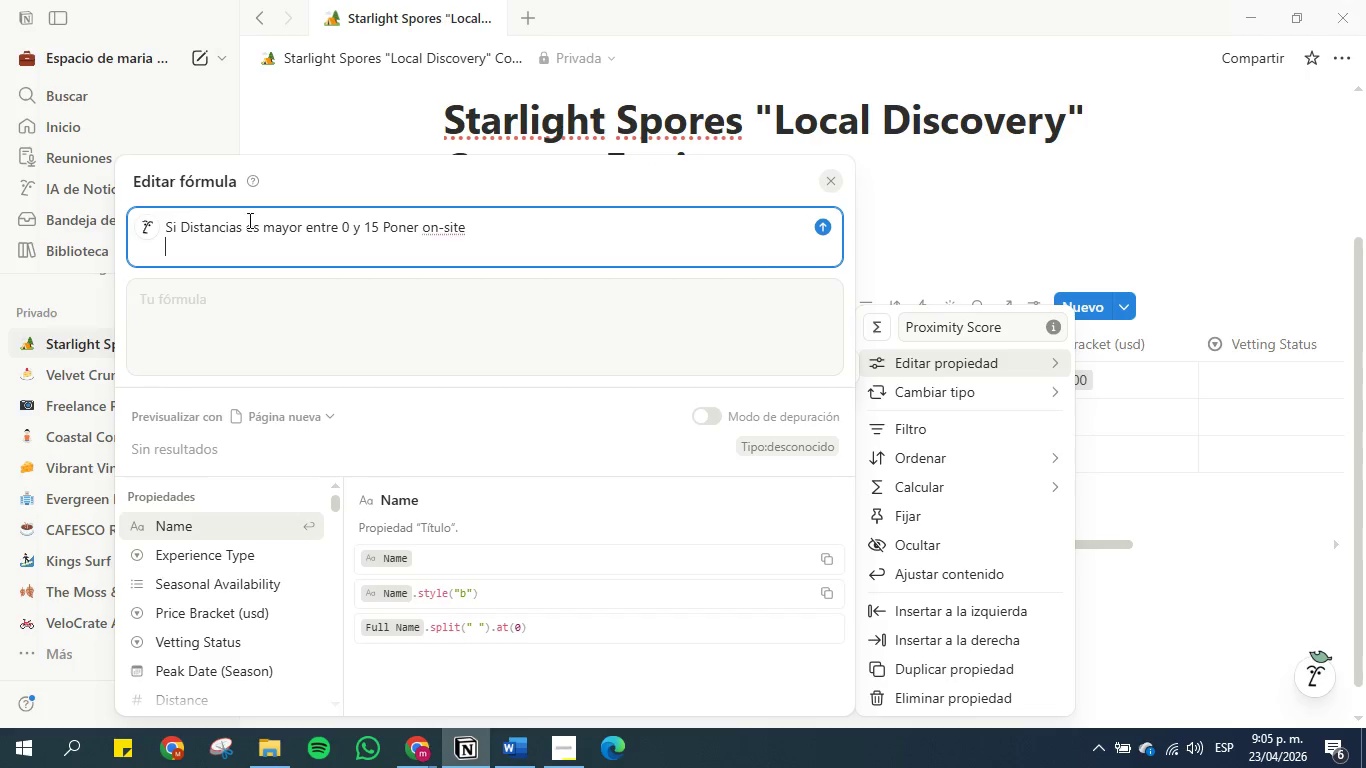 
left_click([240, 228])
 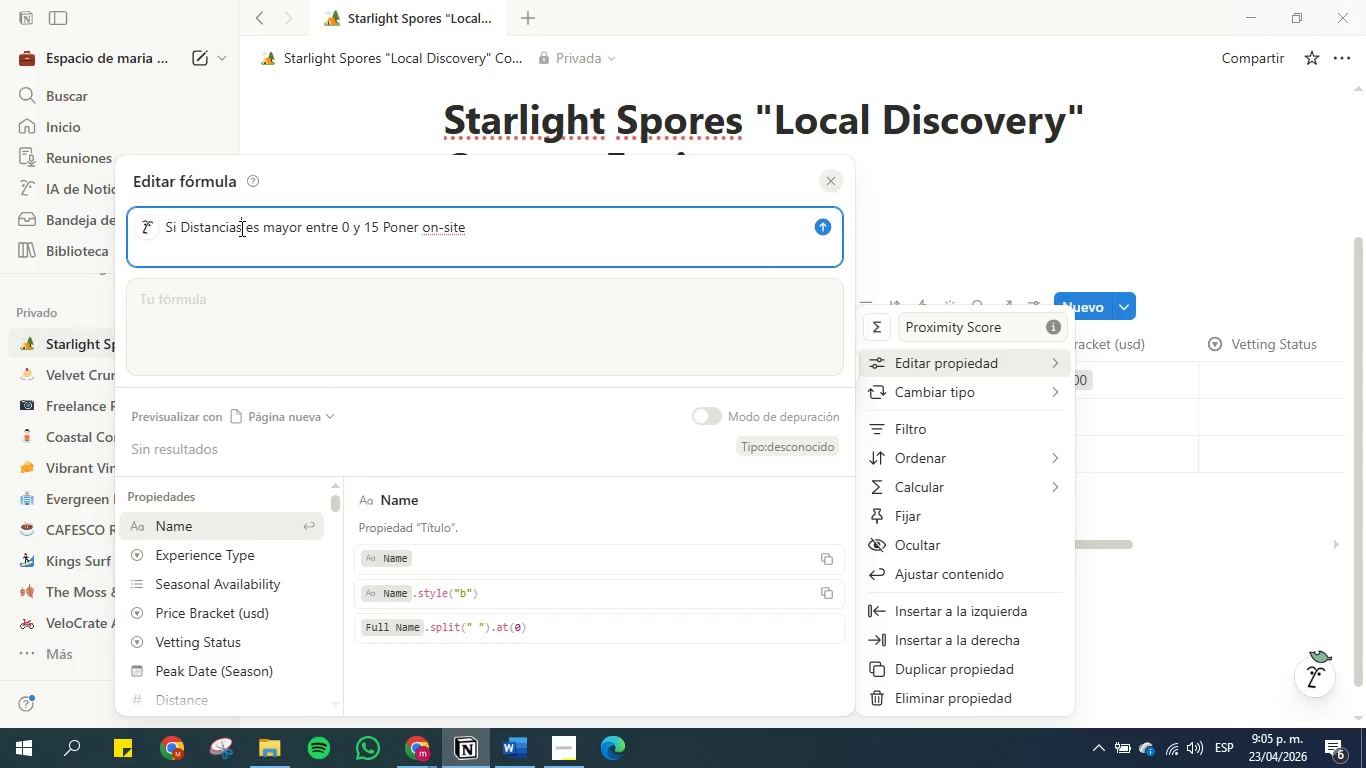 
key(Backspace)
 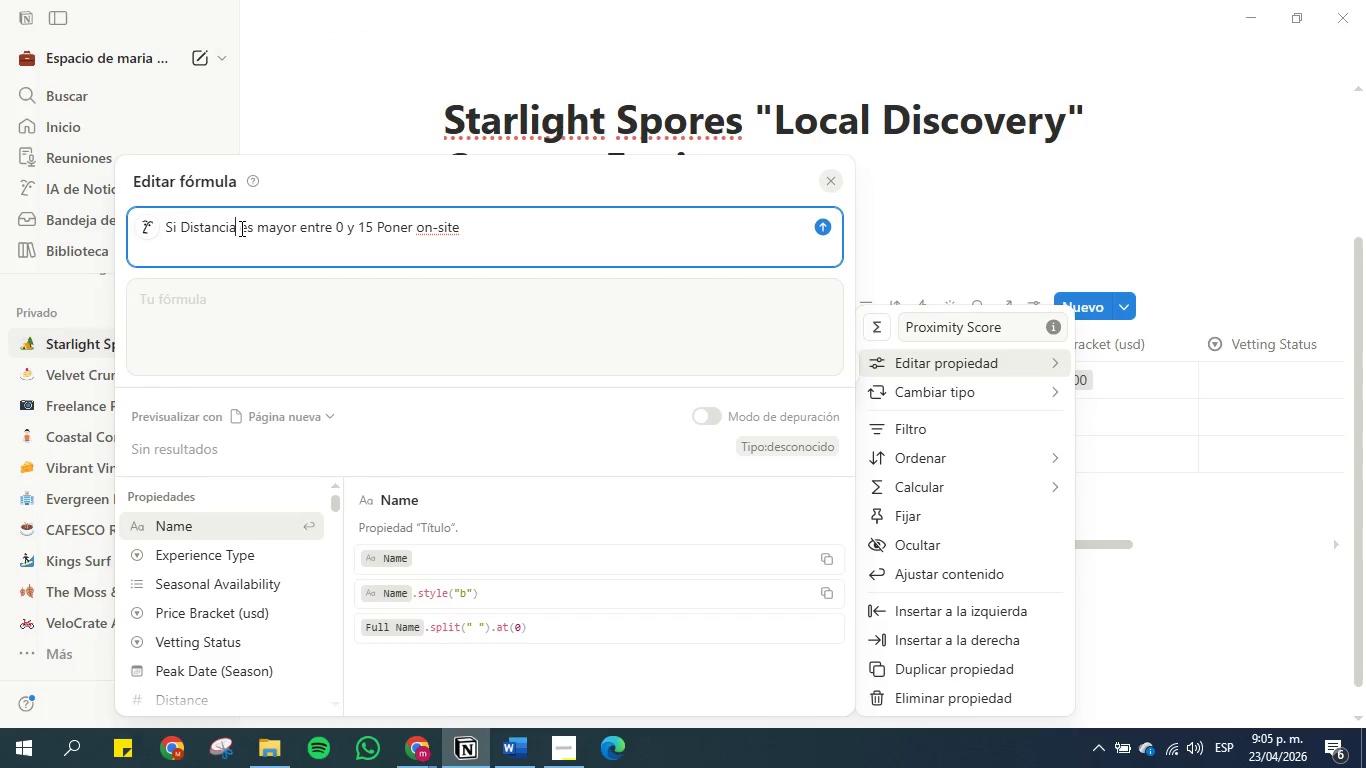 
left_click_drag(start_coordinate=[239, 227], to_coordinate=[151, 231])
 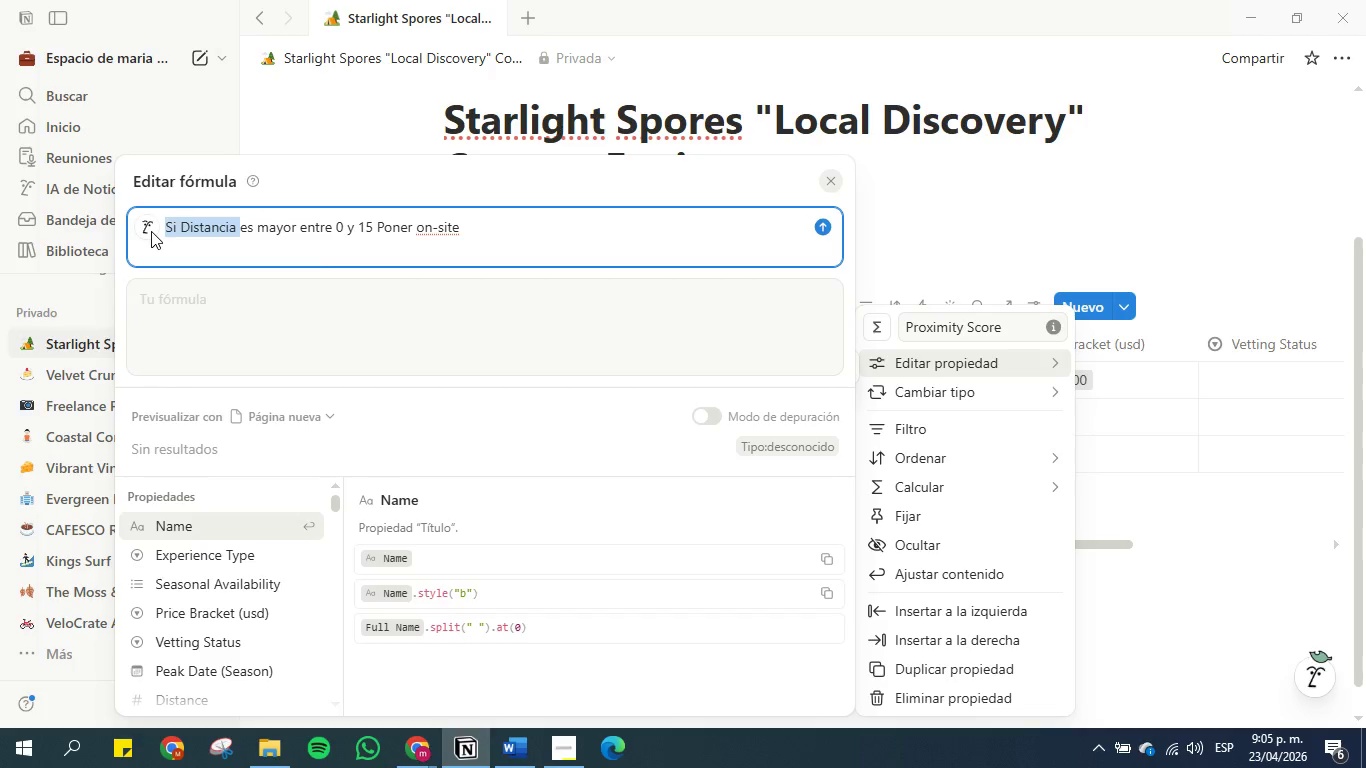 
key(Control+C)
 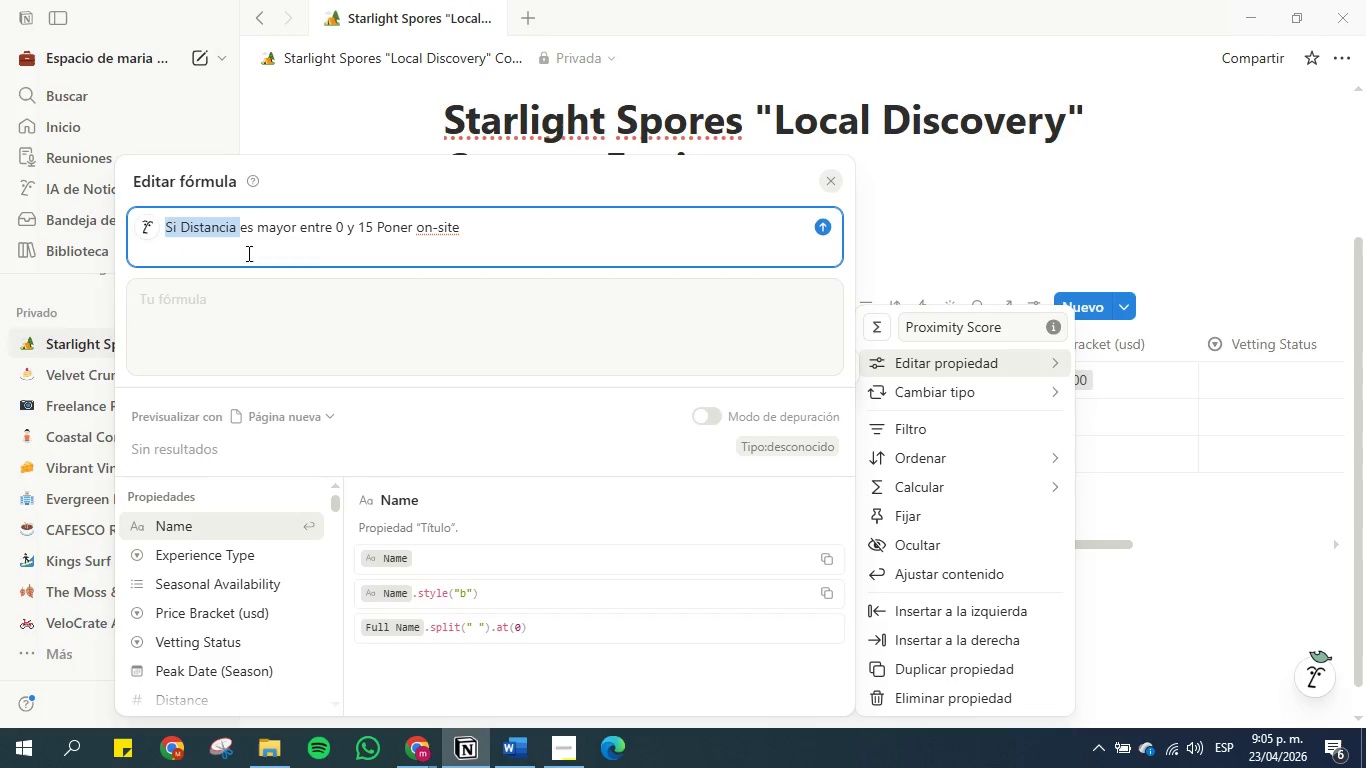 
left_click([248, 254])
 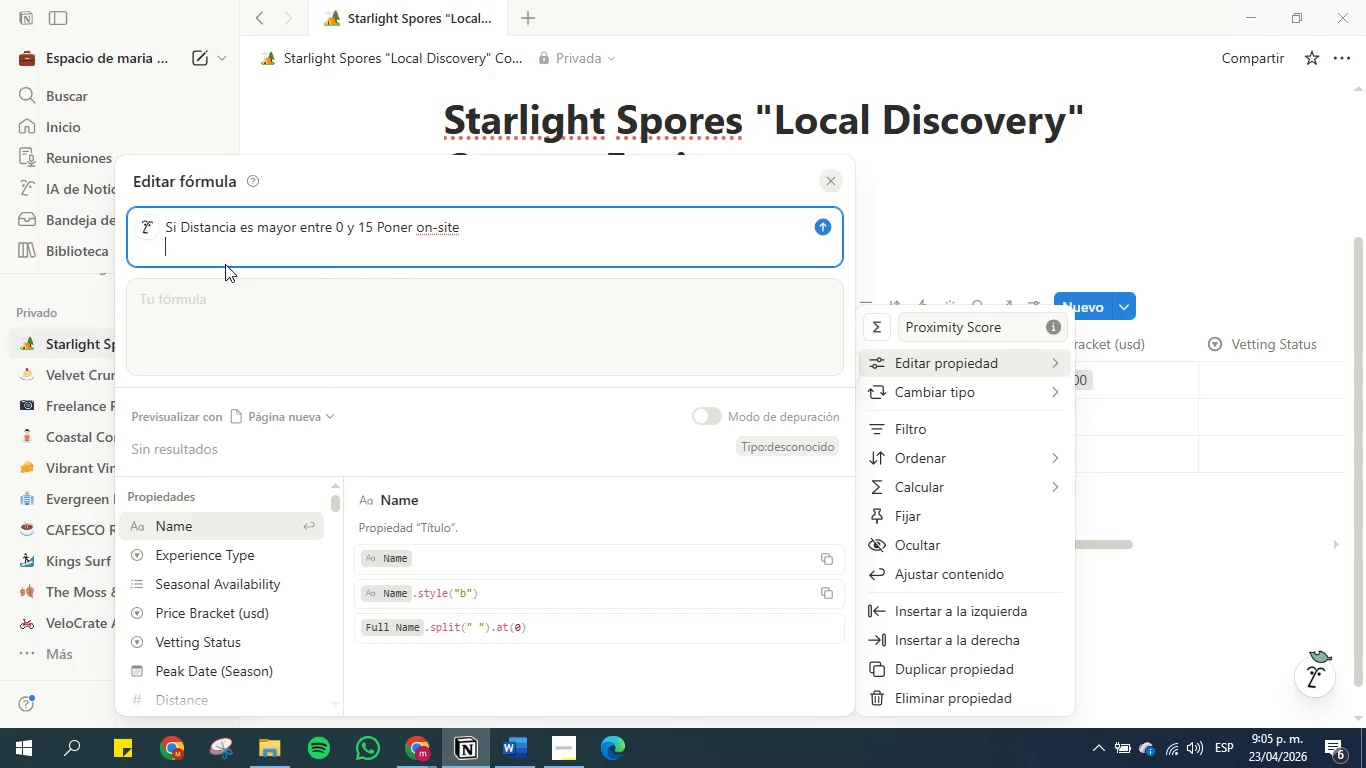 
wait(17.95)
 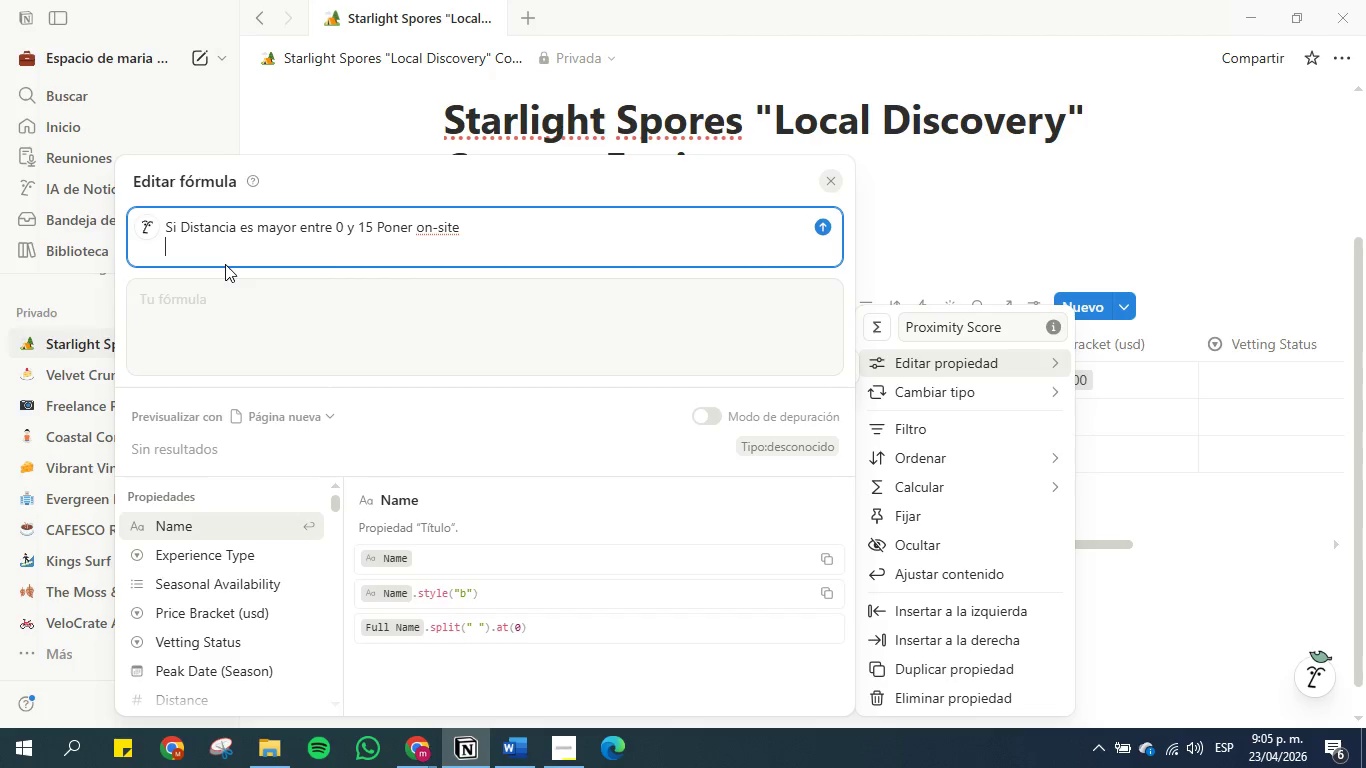 
left_click([415, 225])
 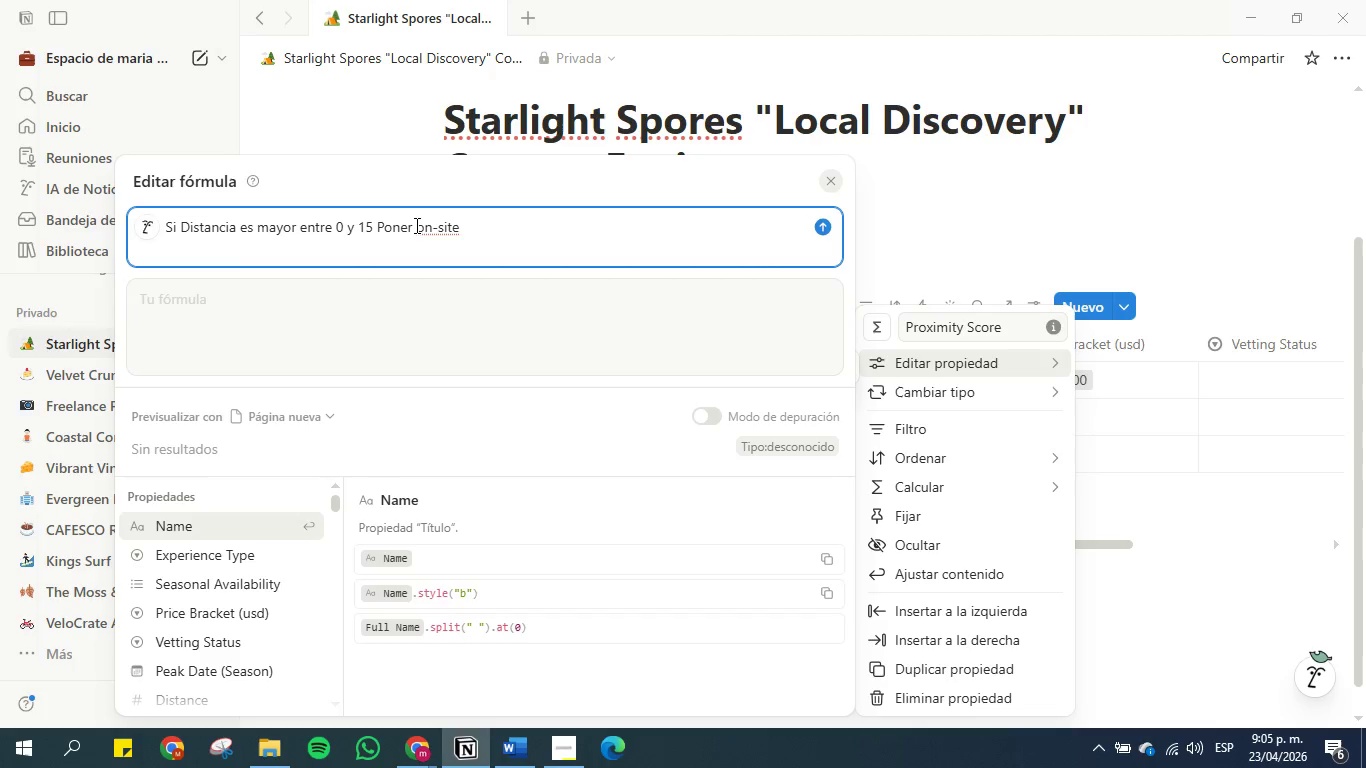 
key(1)
 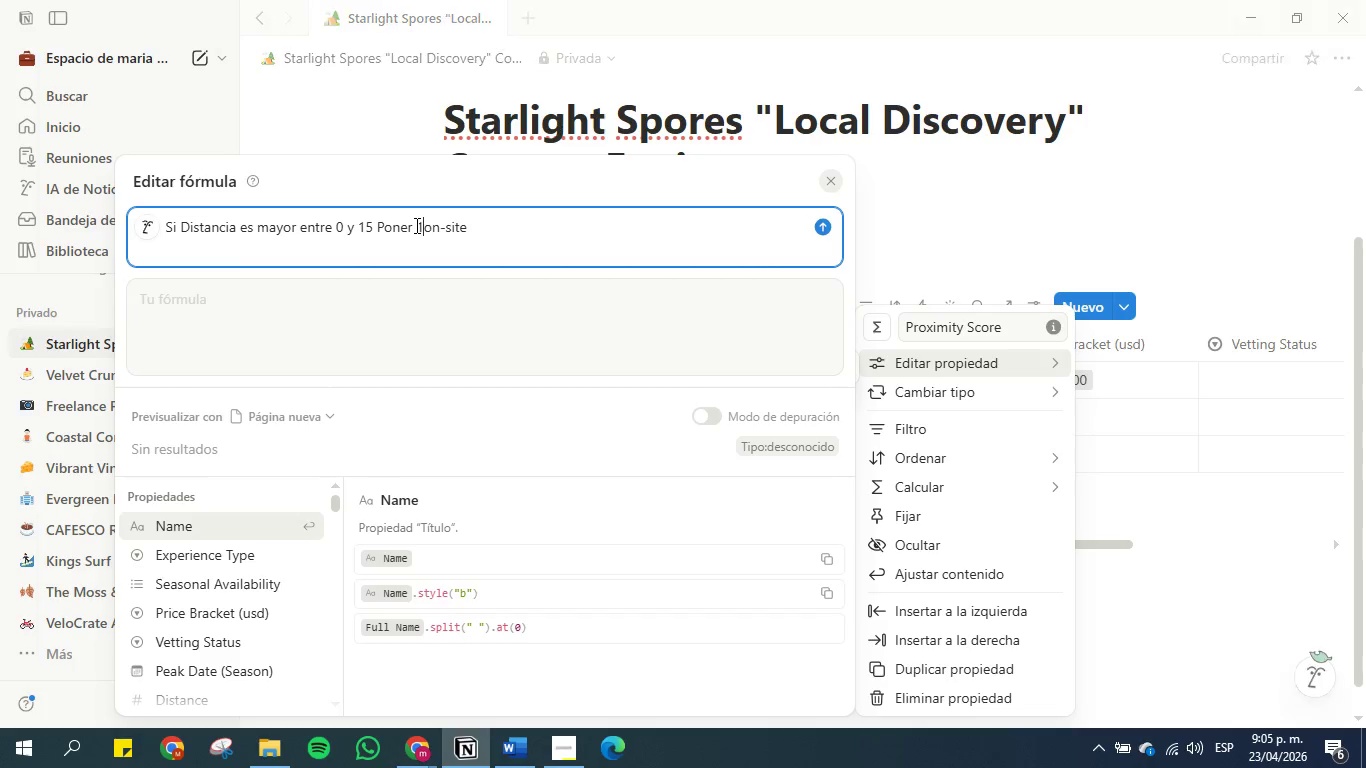 
key(Space)
 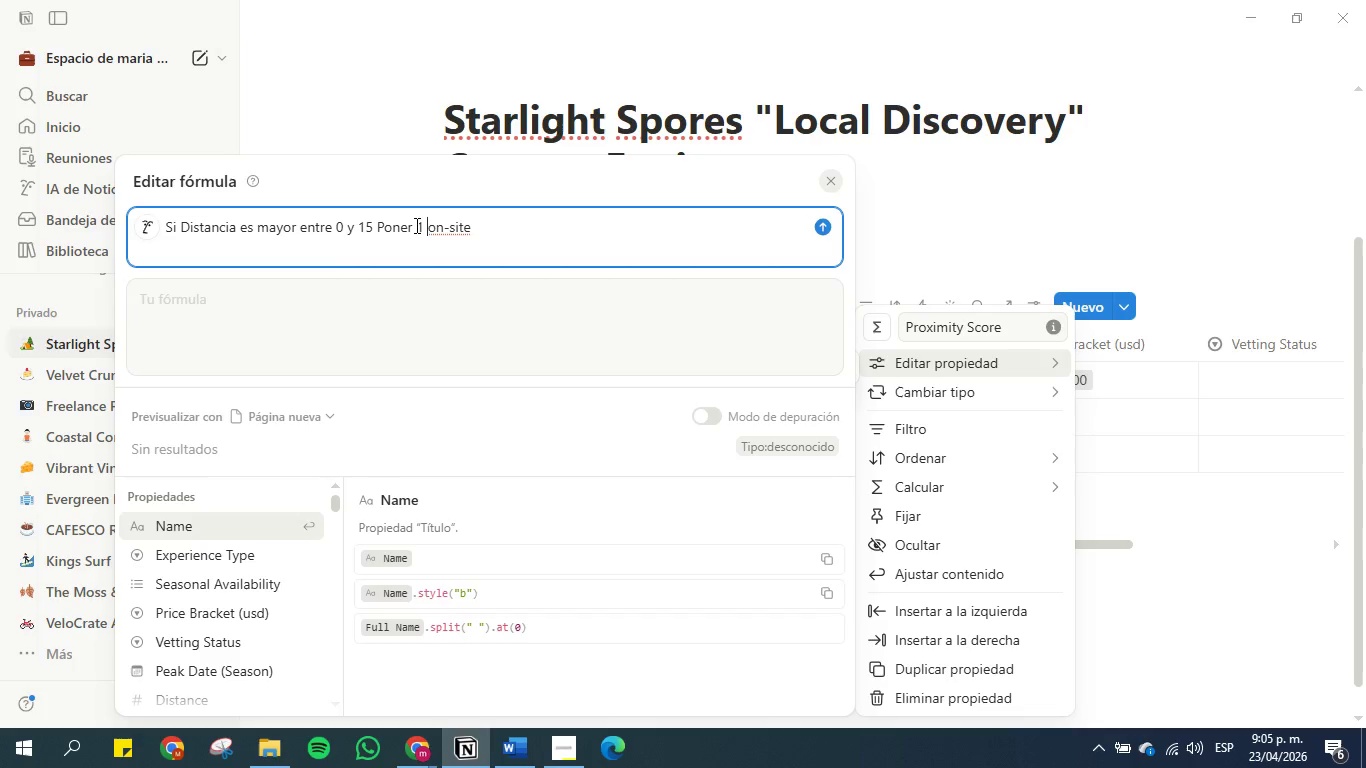 
key(Minus)
 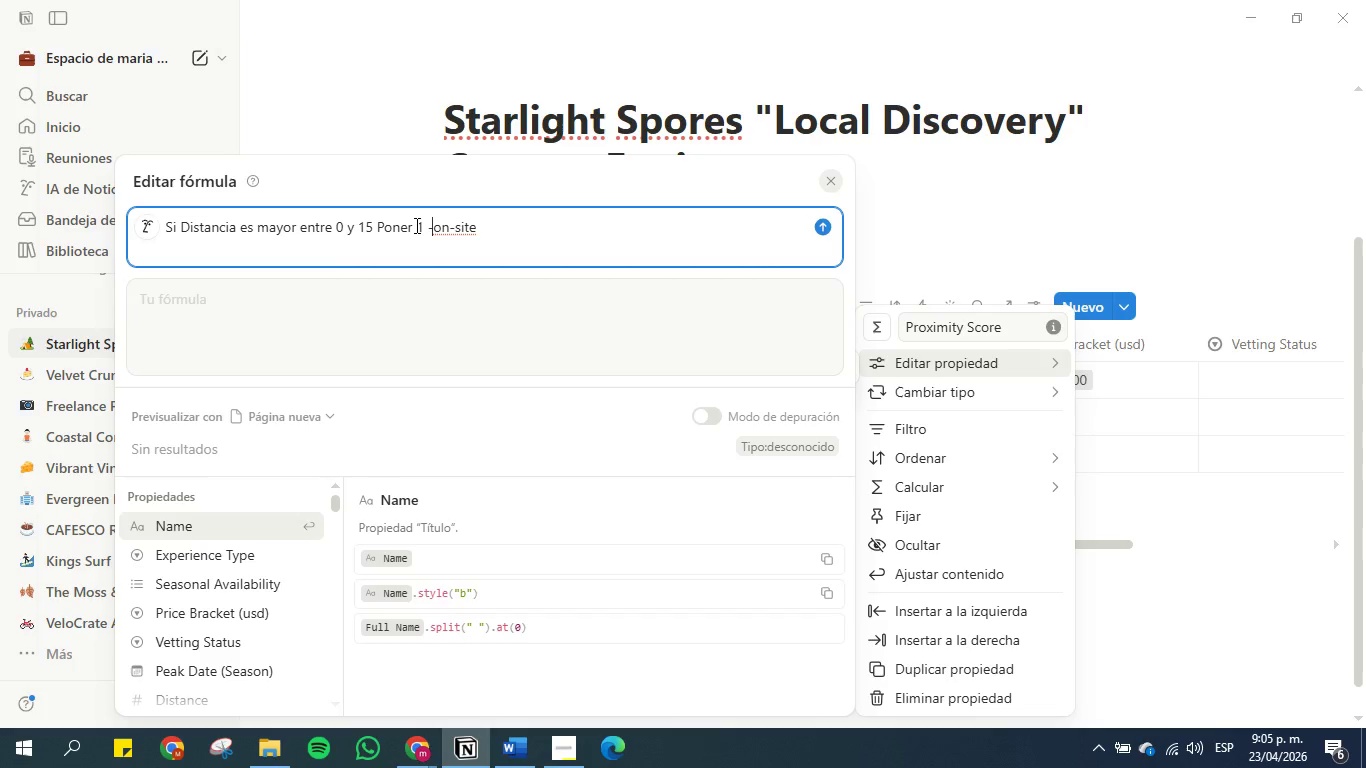 
key(Shift+Break)
 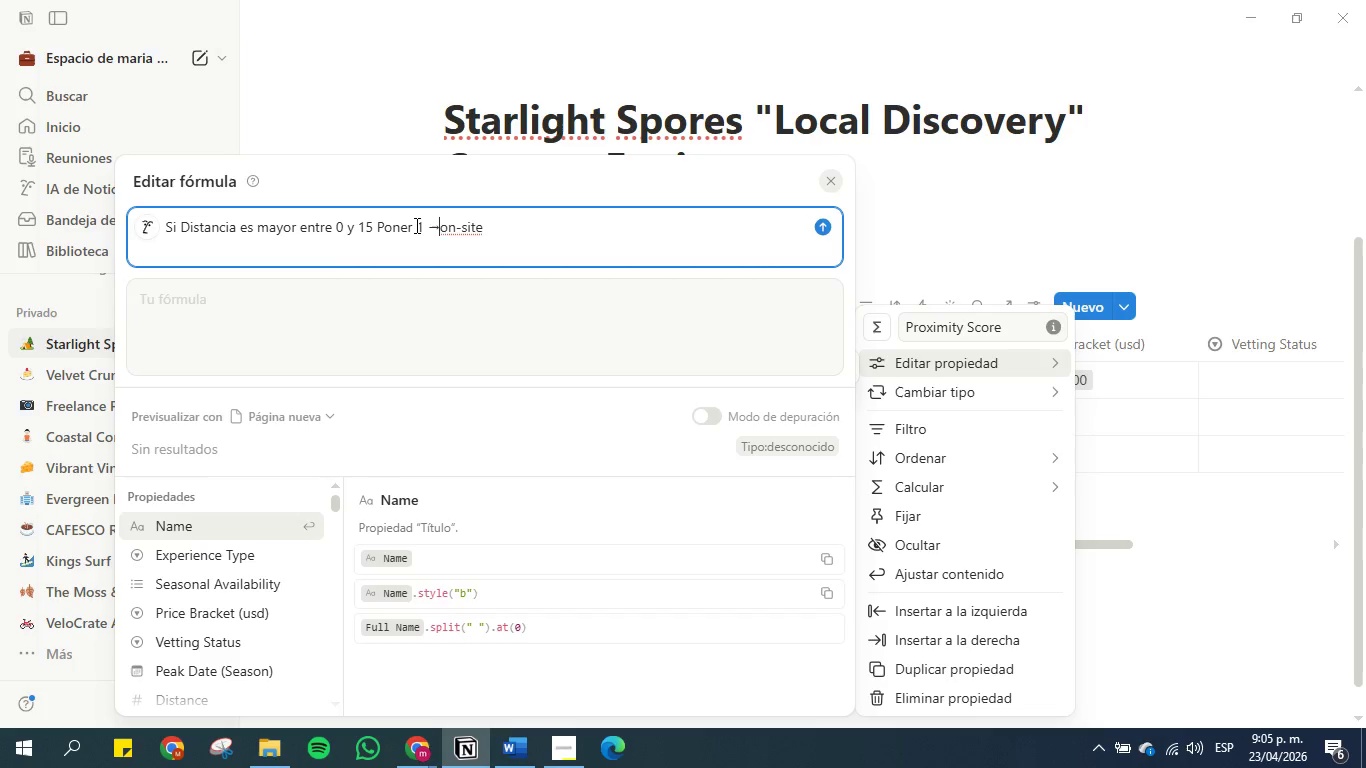 
key(Space)
 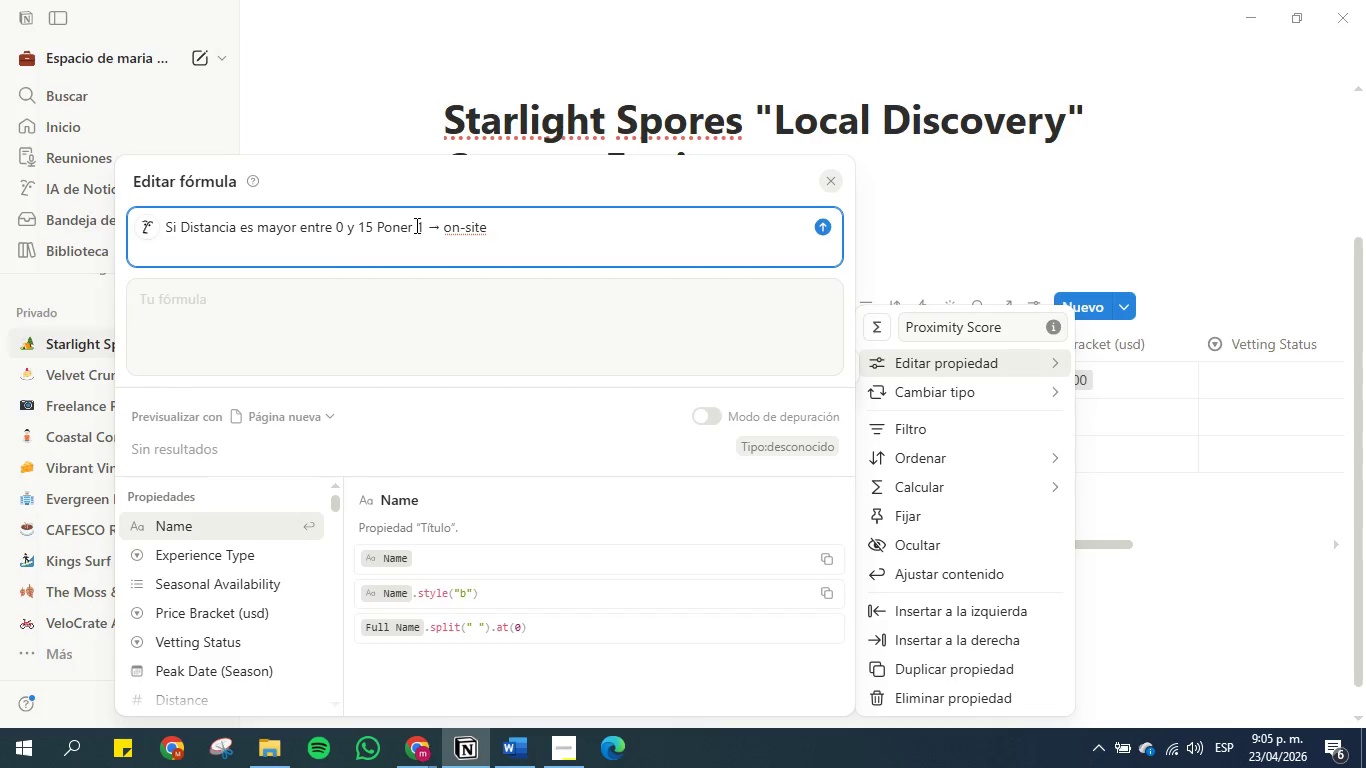 
wait(11.44)
 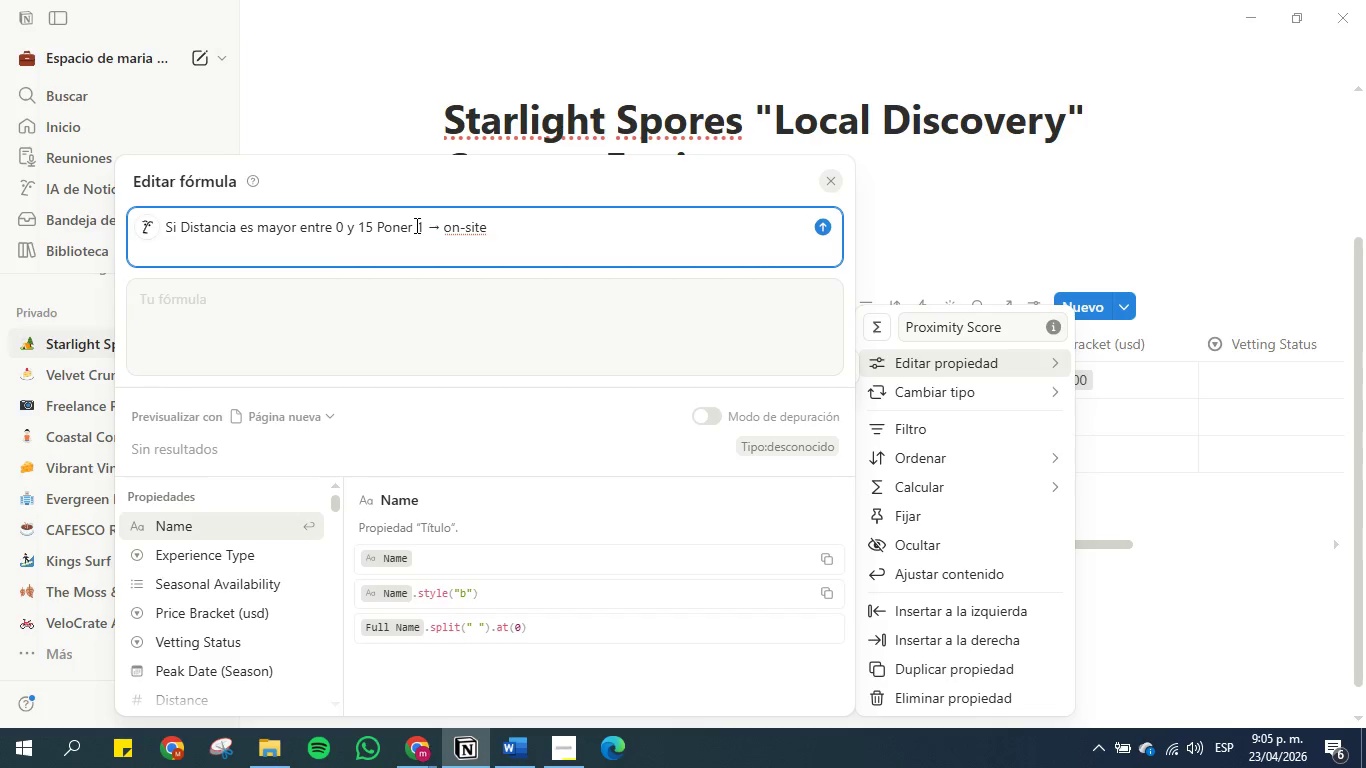 
left_click([543, 219])
 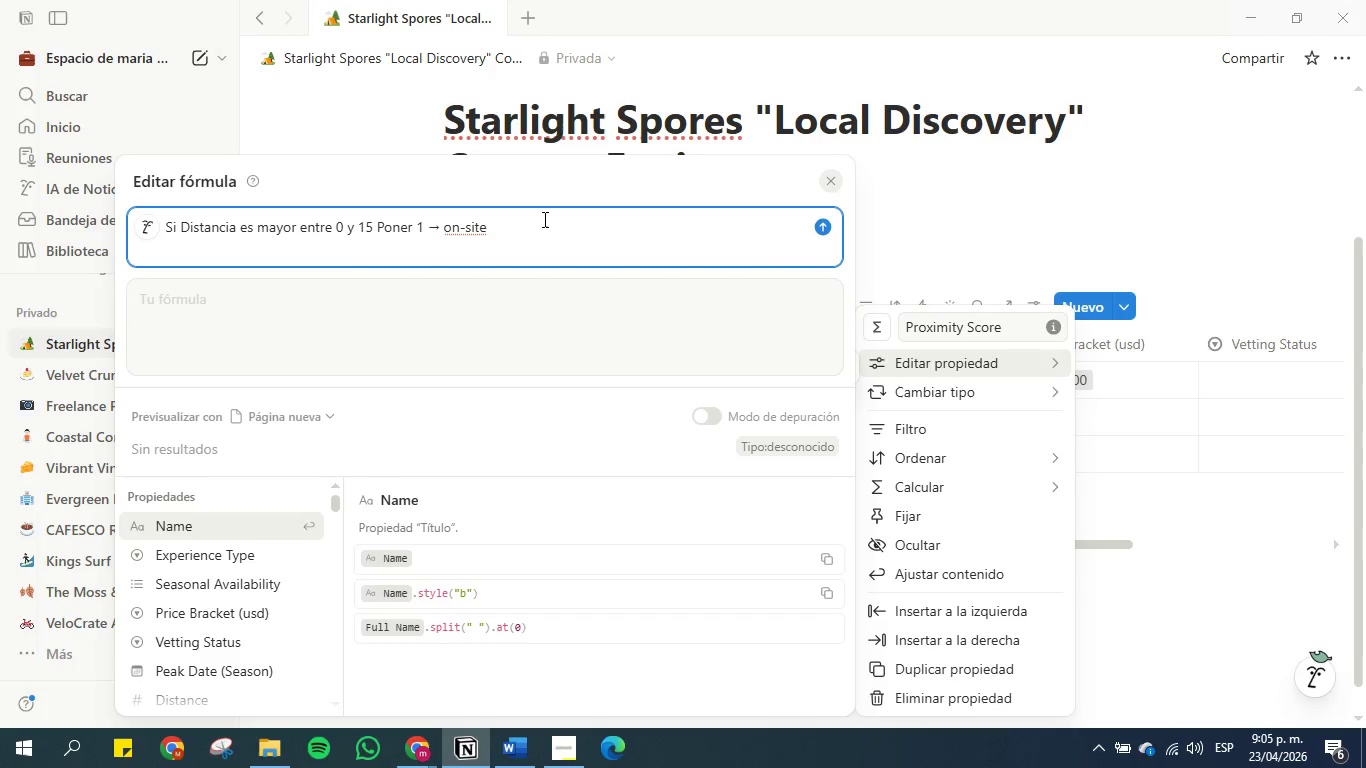 
key(Shift+Enter)
 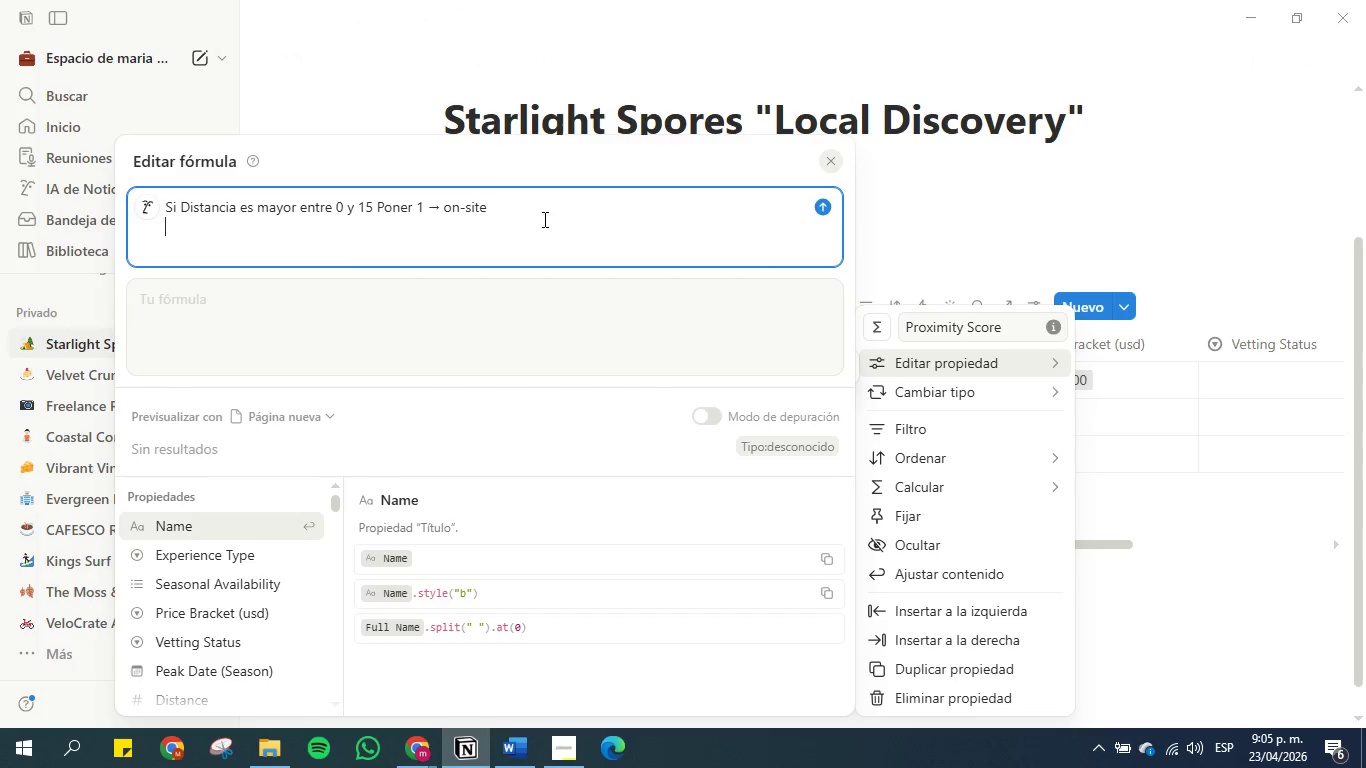 
type(si la distancia es entre 16 y 50 oner 2 .)
key(Backspace)
type(-[Break])
 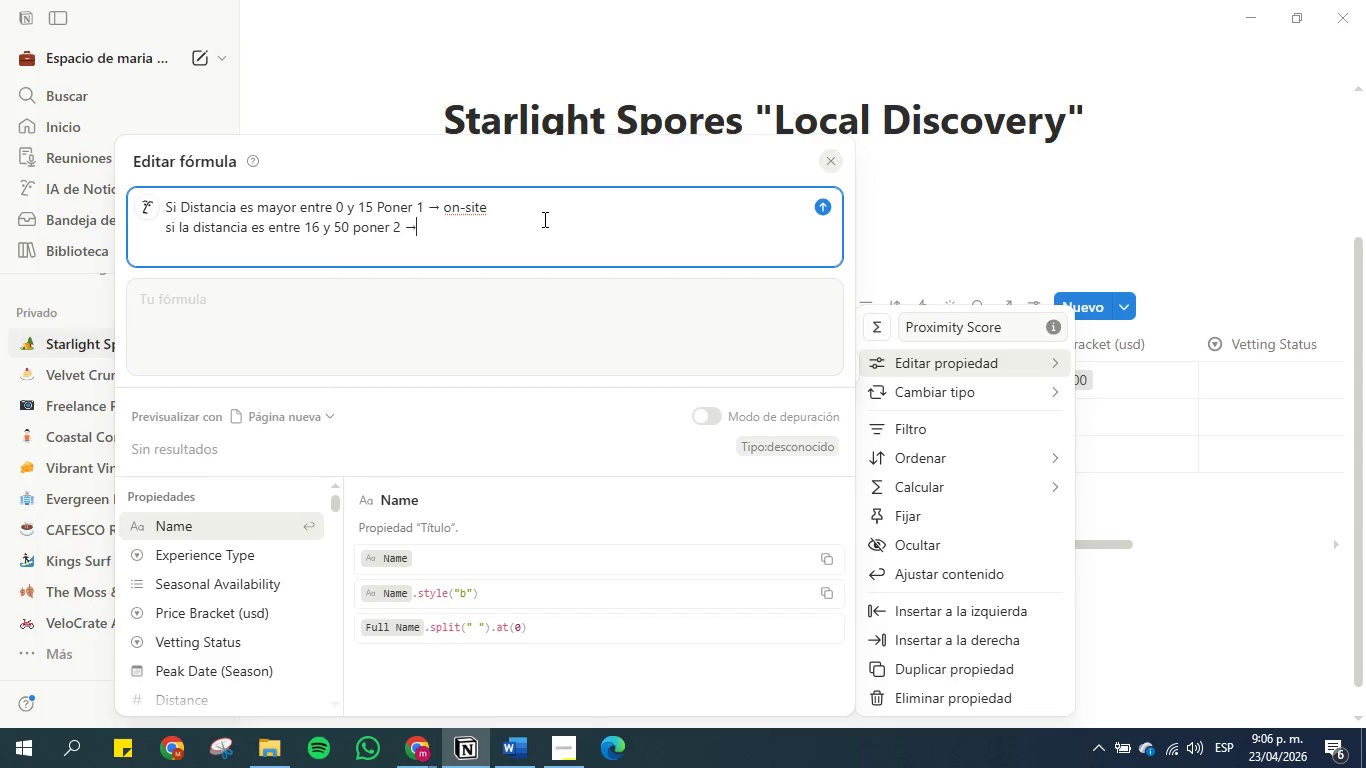 
hold_key(key=P, duration=0.39)
 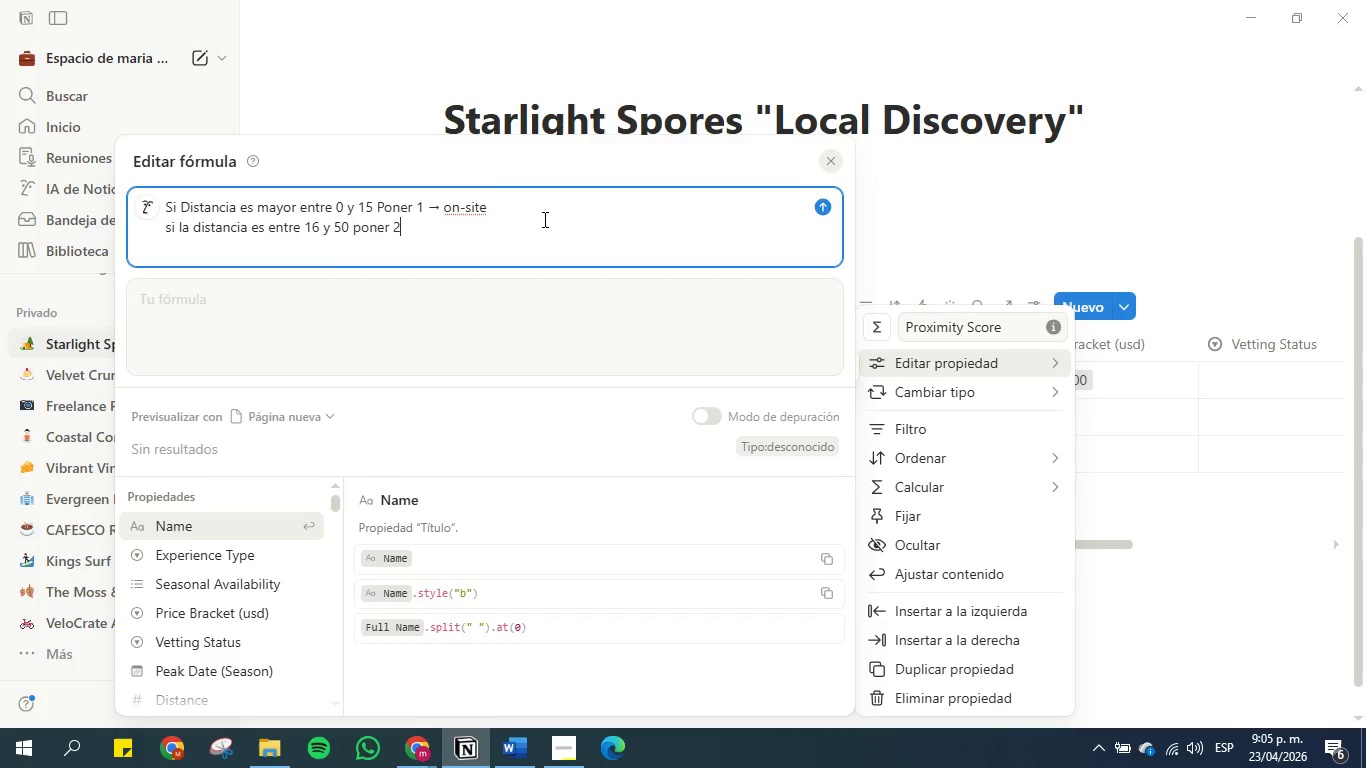 
type(Close)
 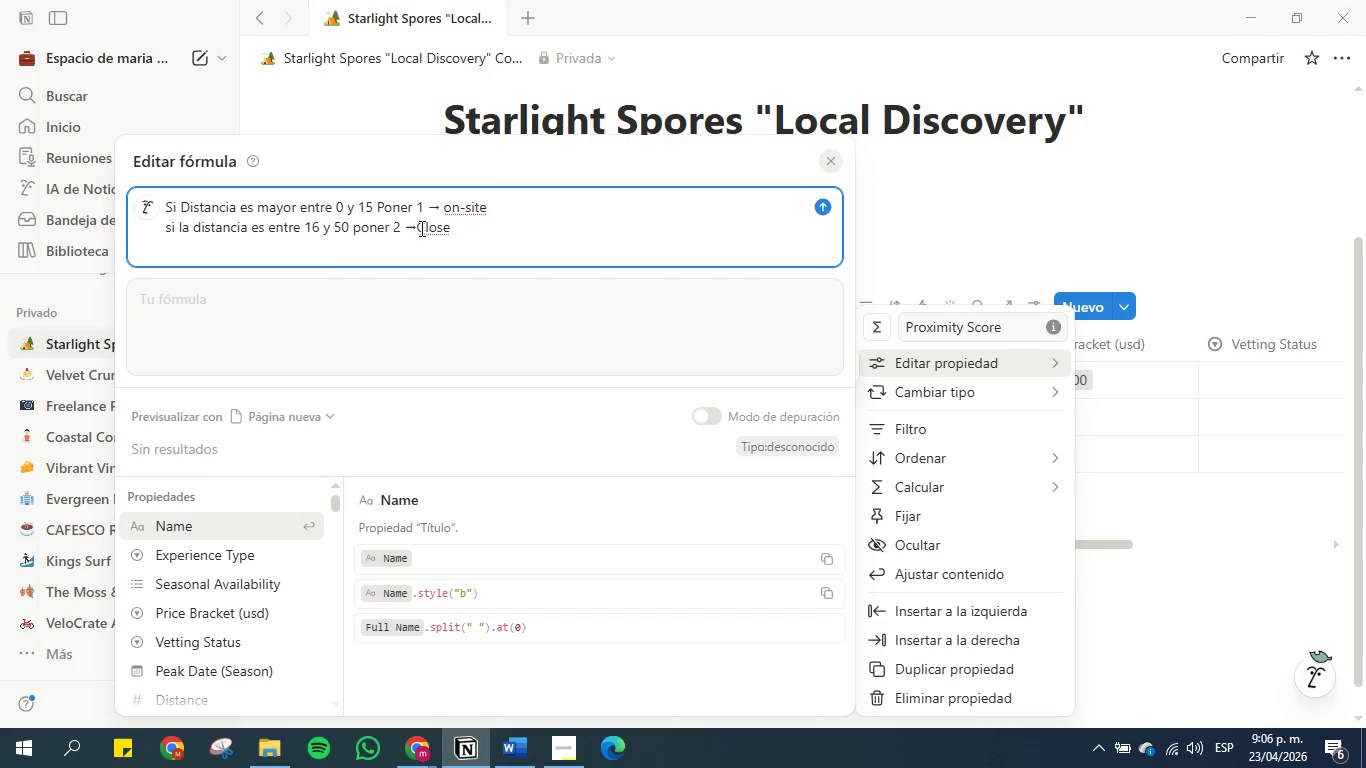 
left_click([415, 227])
 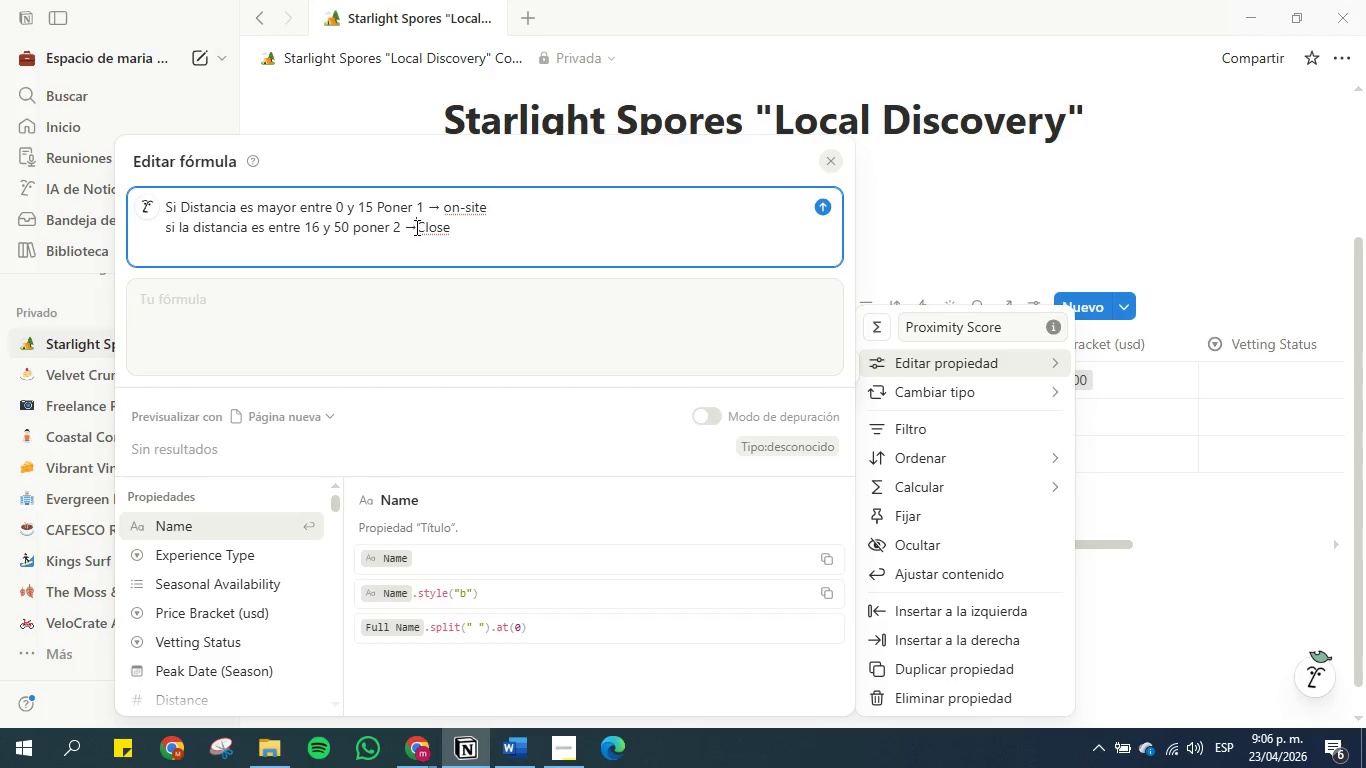 
key(Space)
 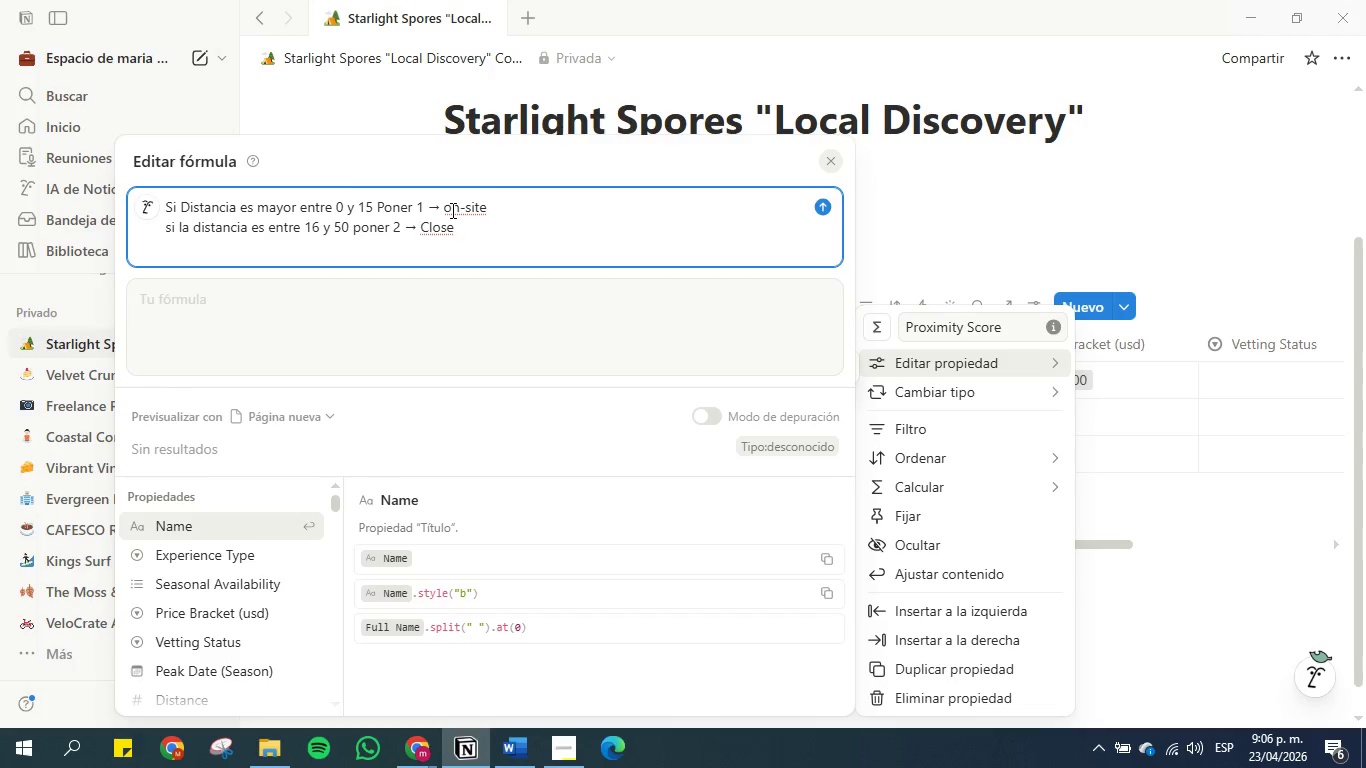 
left_click([451, 210])
 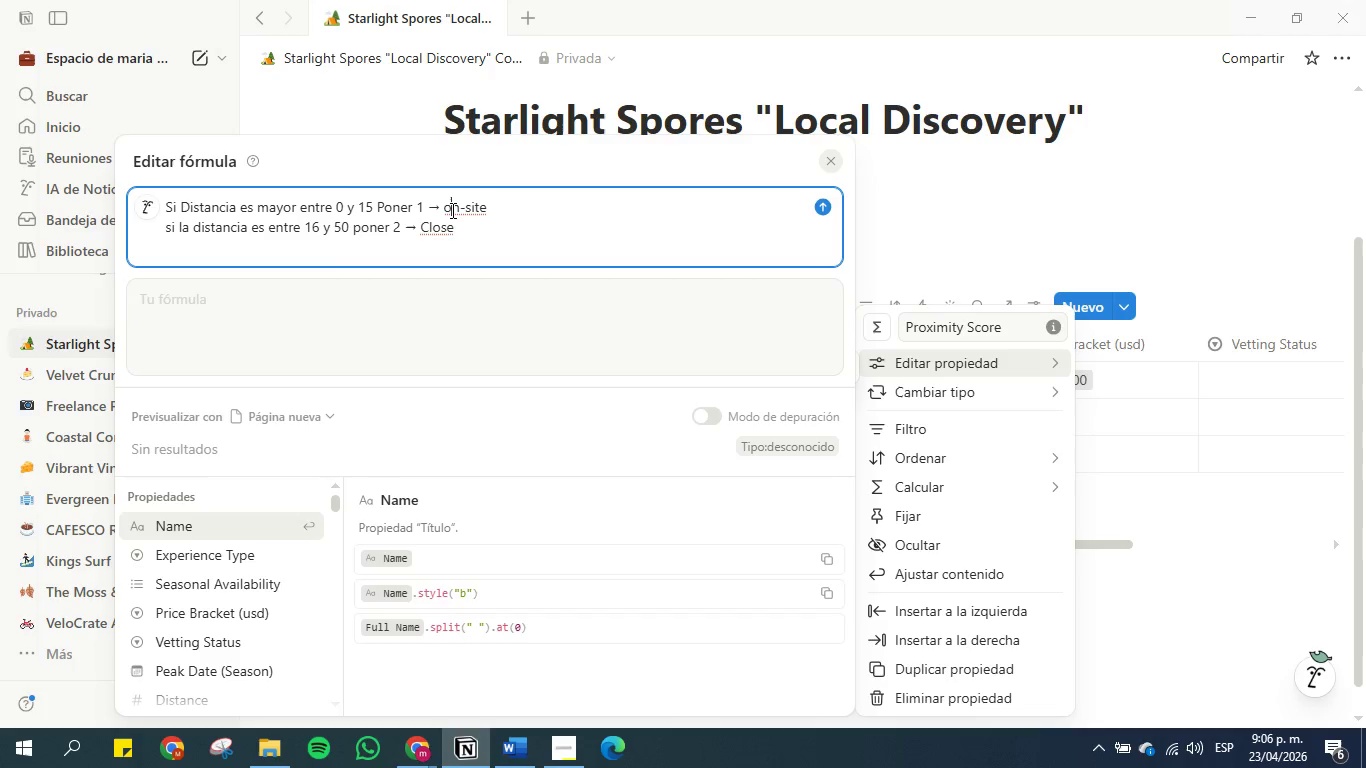 
key(Backspace)
 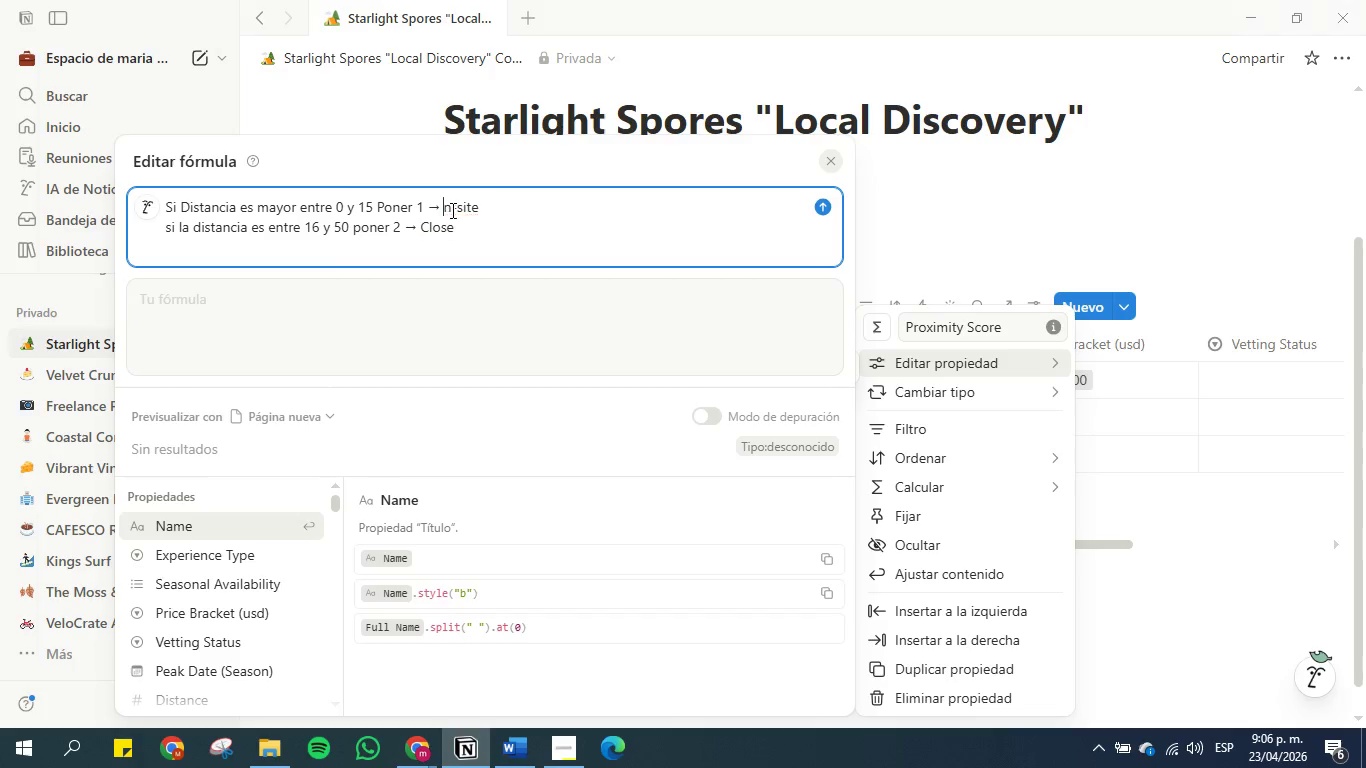 
key(CapsLock)
 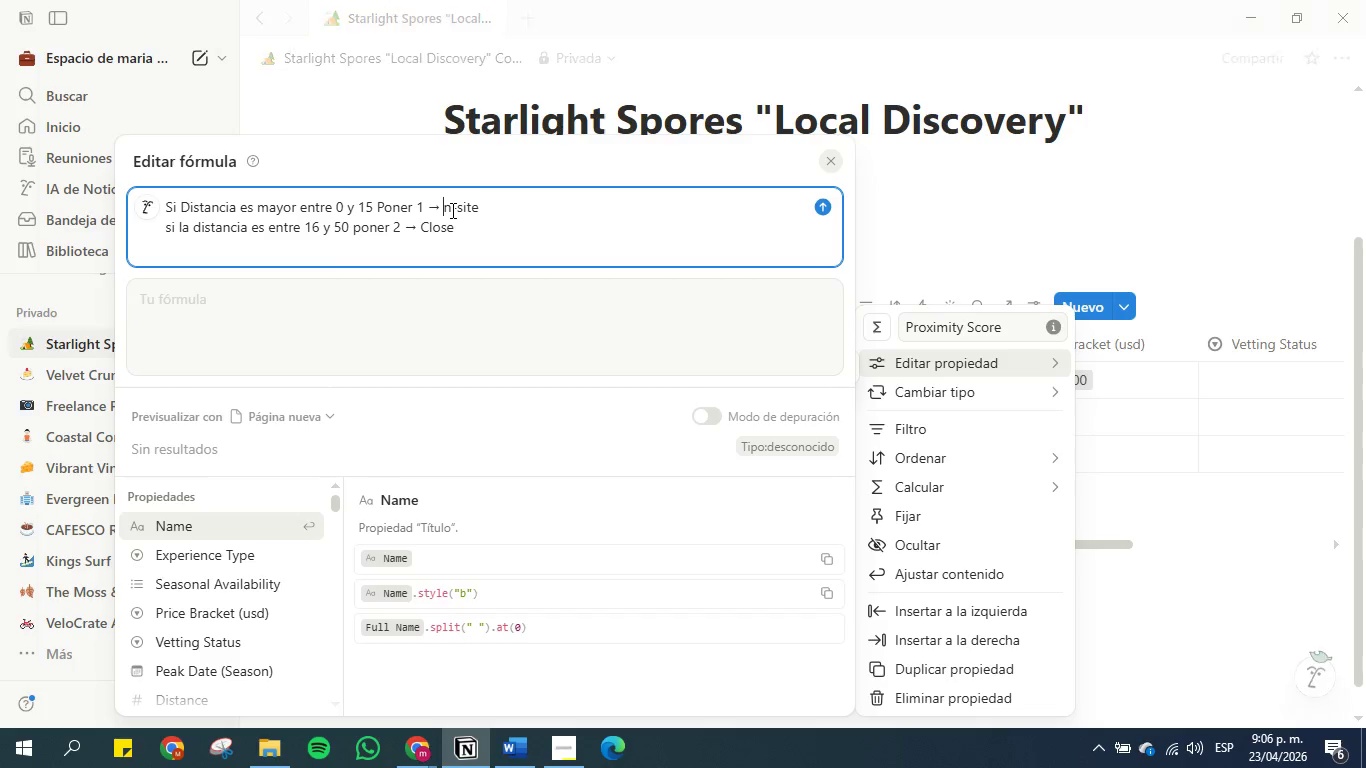 
key(O)
 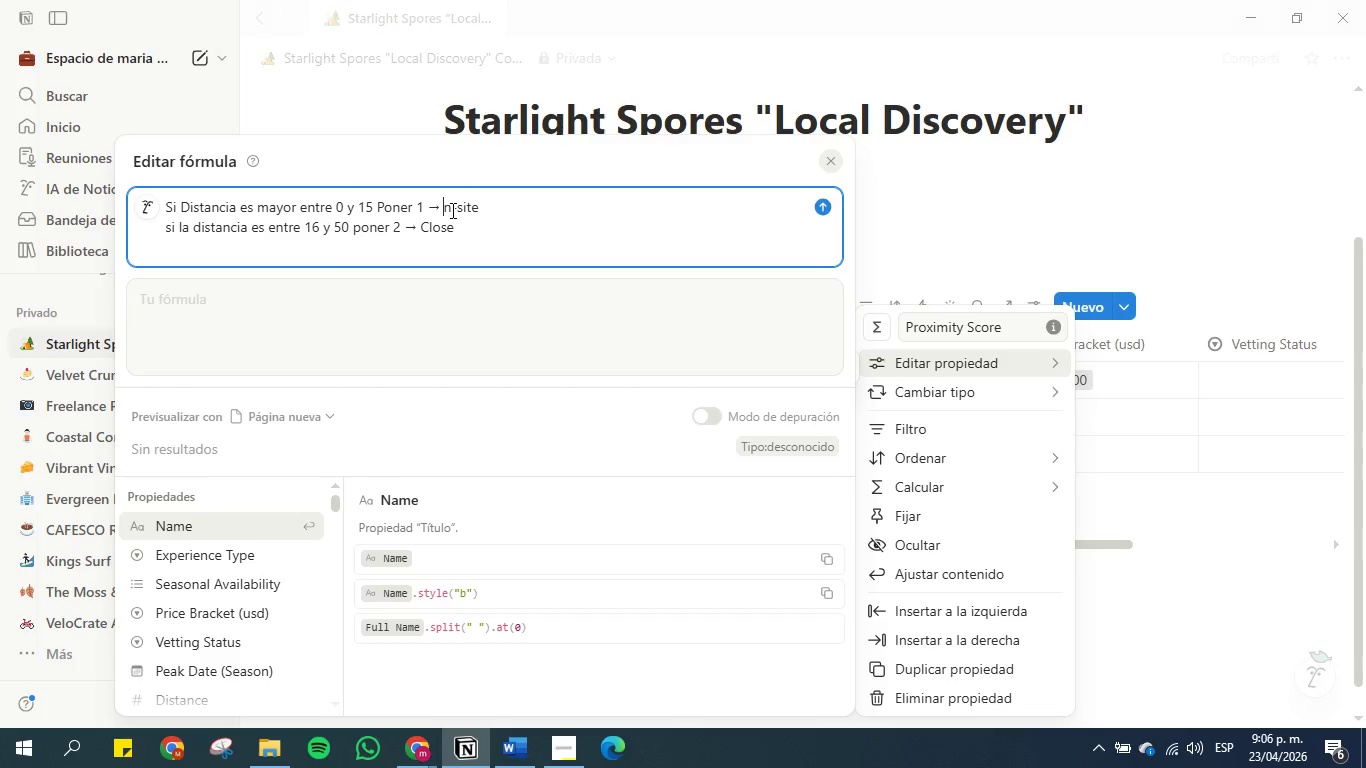 
key(CapsLock)
 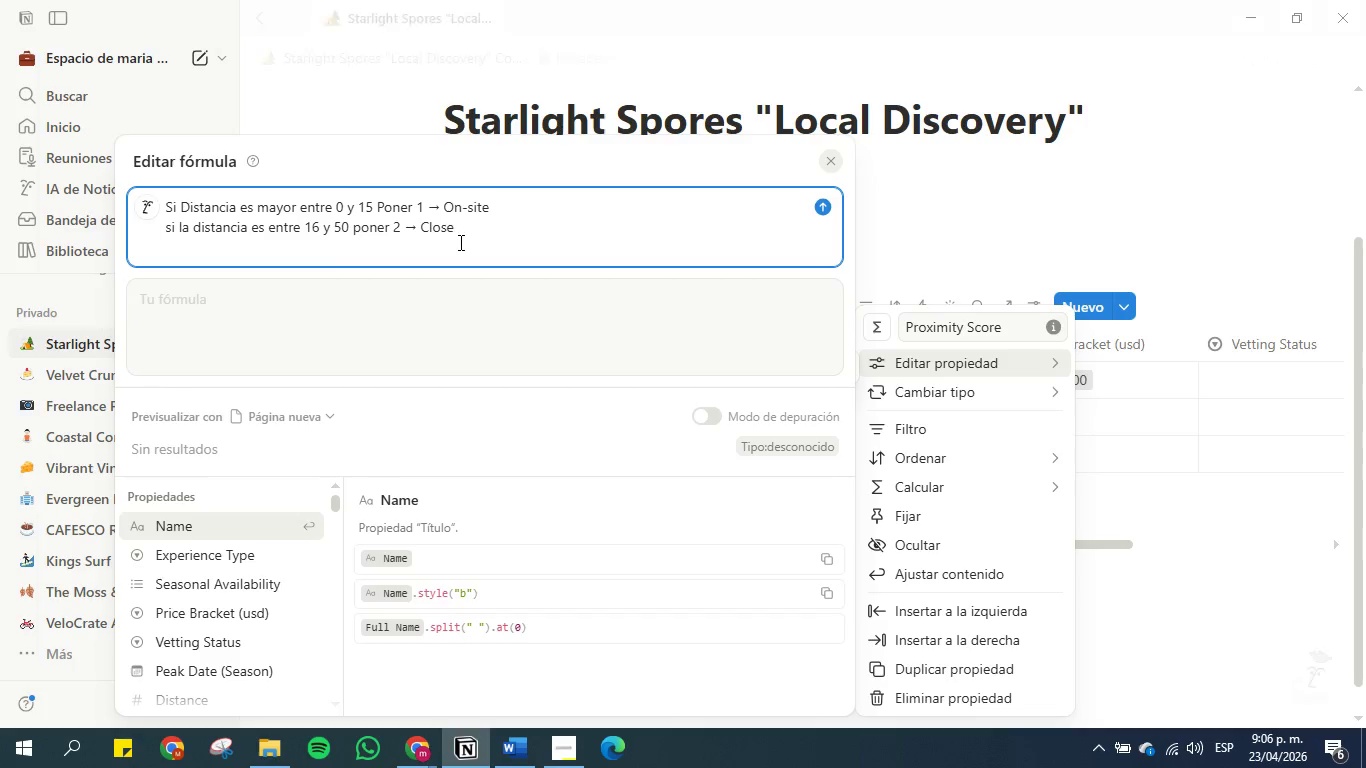 
left_click([464, 232])
 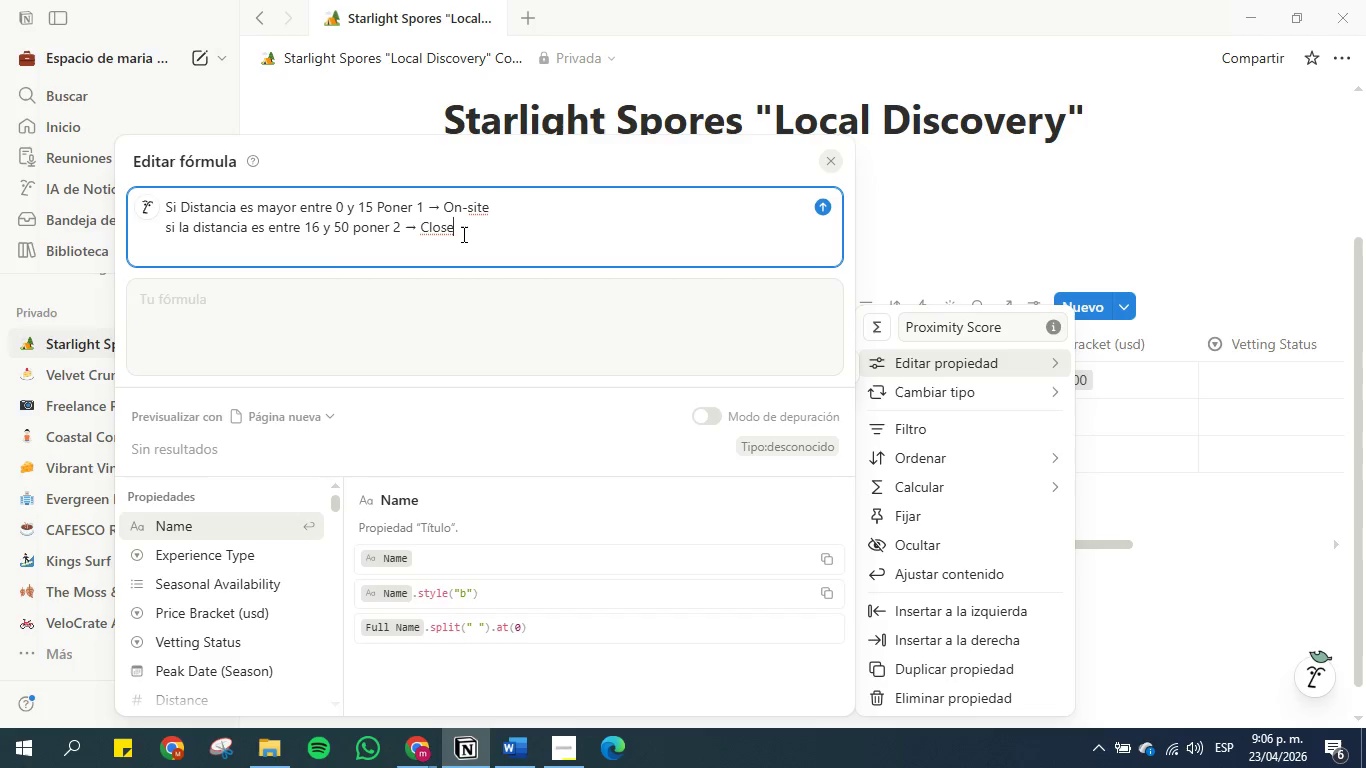 
key(Shift+Enter)
 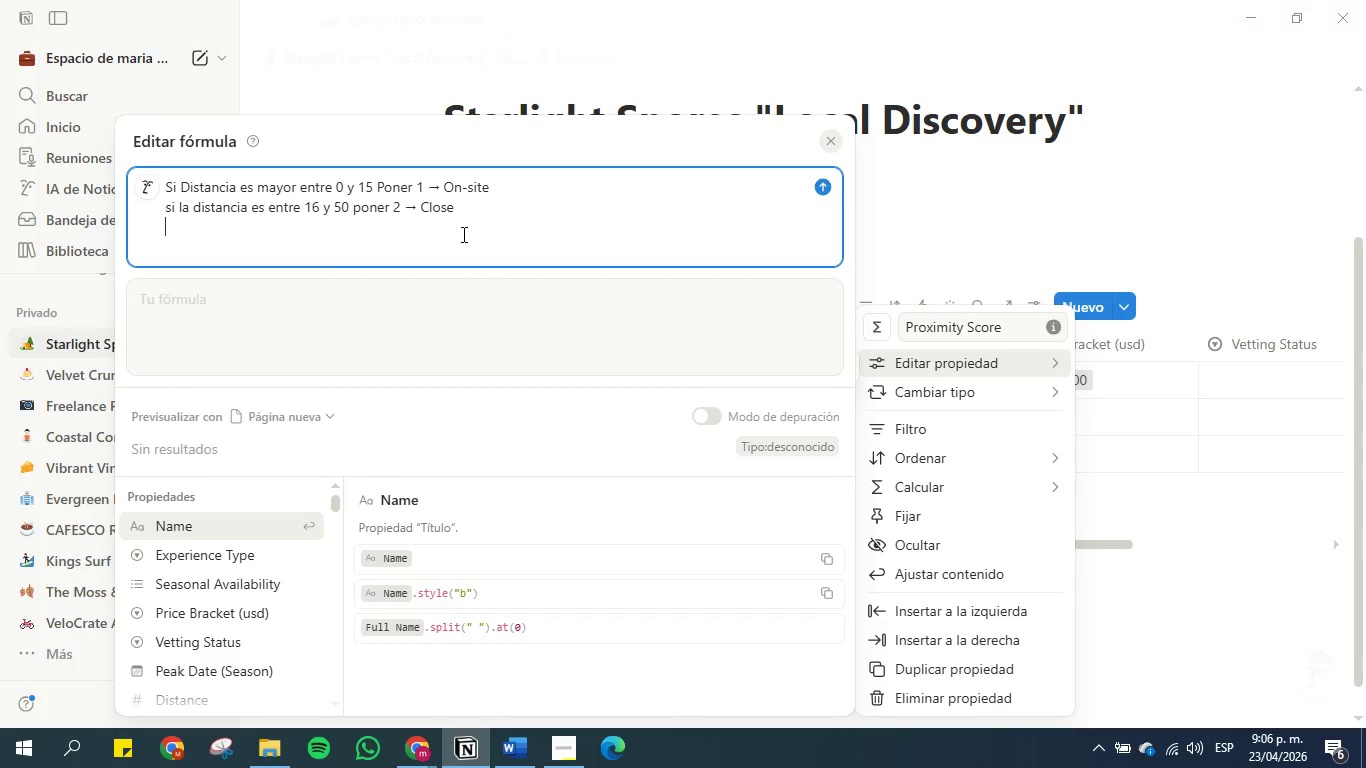 
type(si la distancia es mayor a 51)
 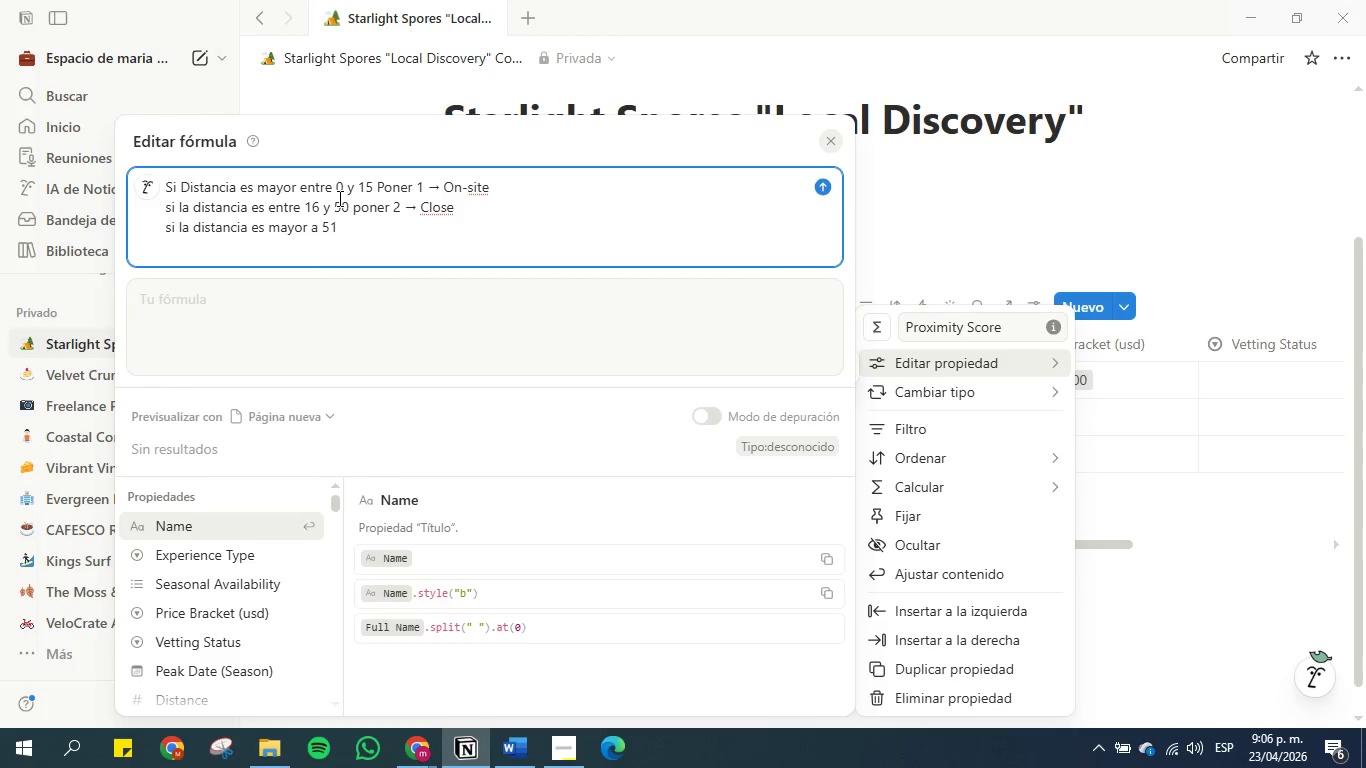 
left_click_drag(start_coordinate=[335, 204], to_coordinate=[350, 206])
 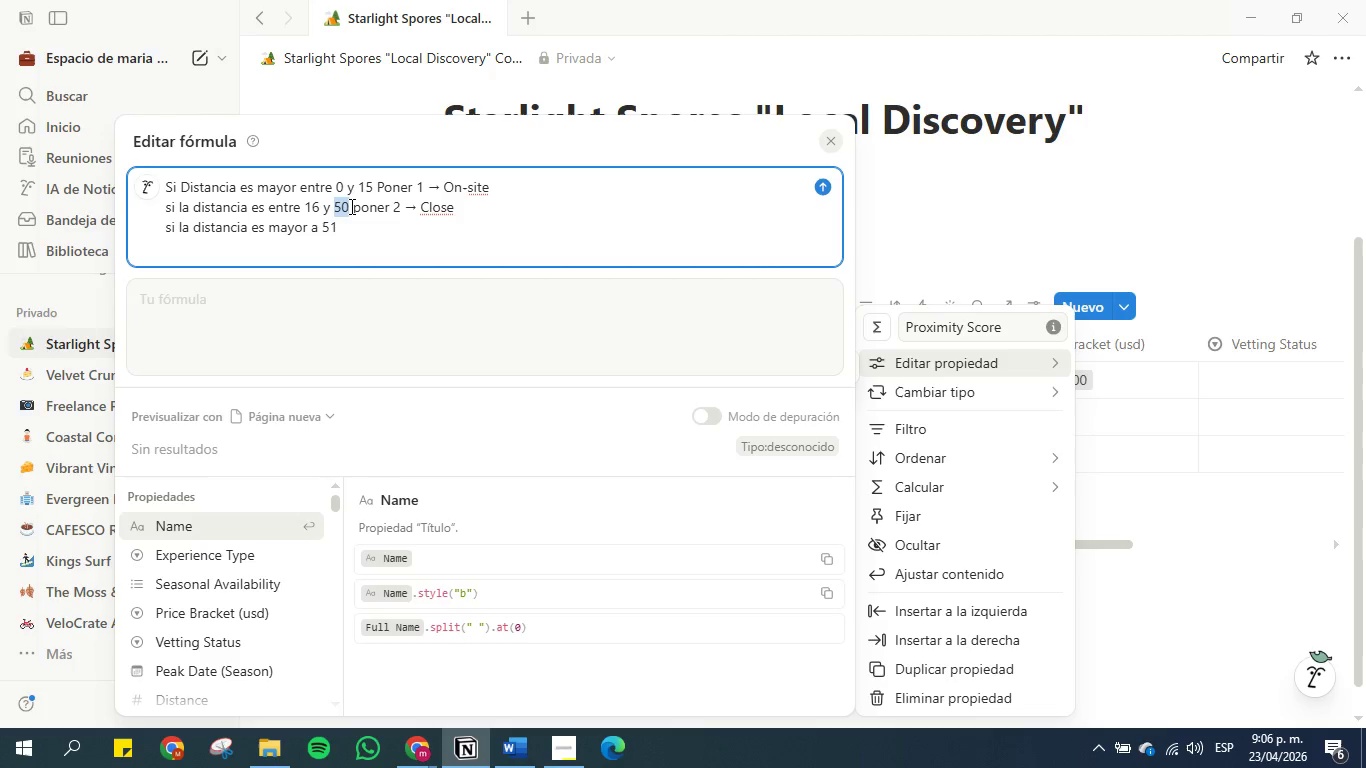 
type(41)
 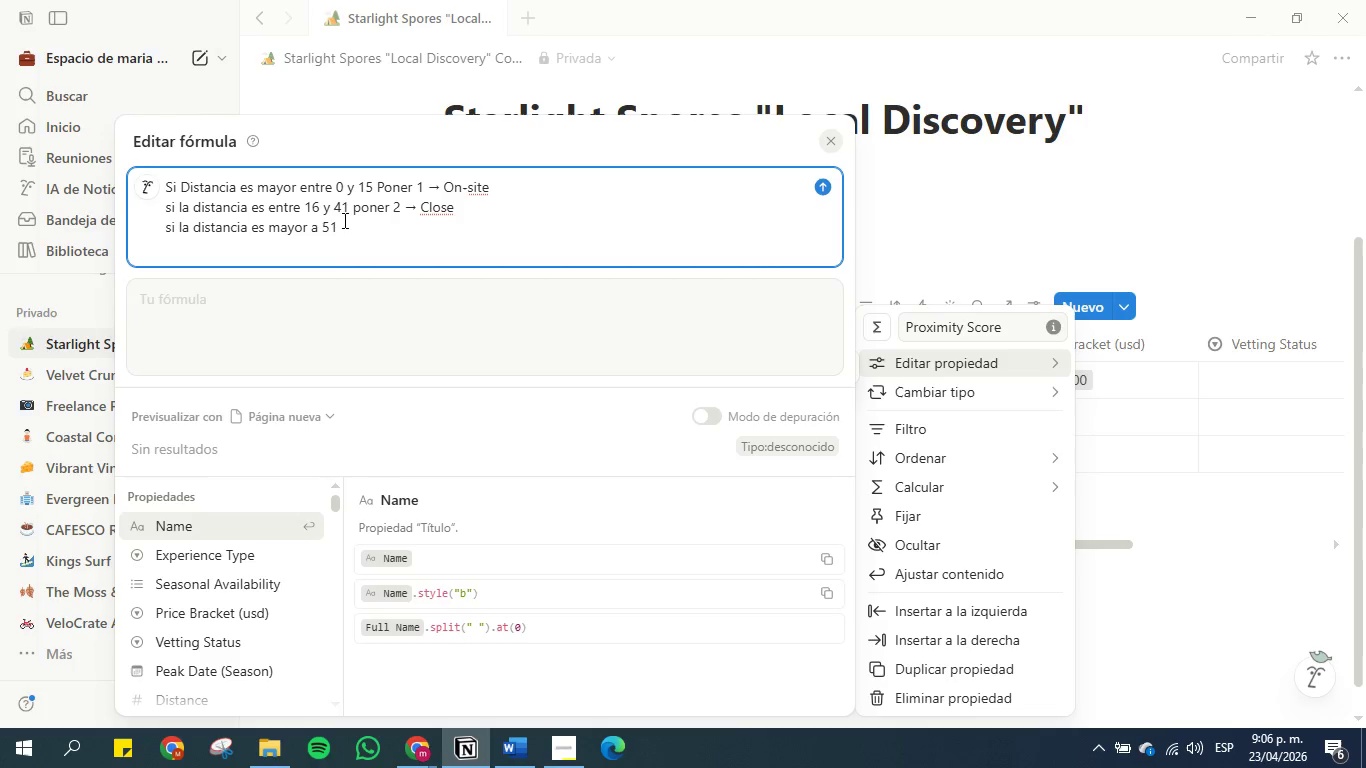 
left_click([328, 228])
 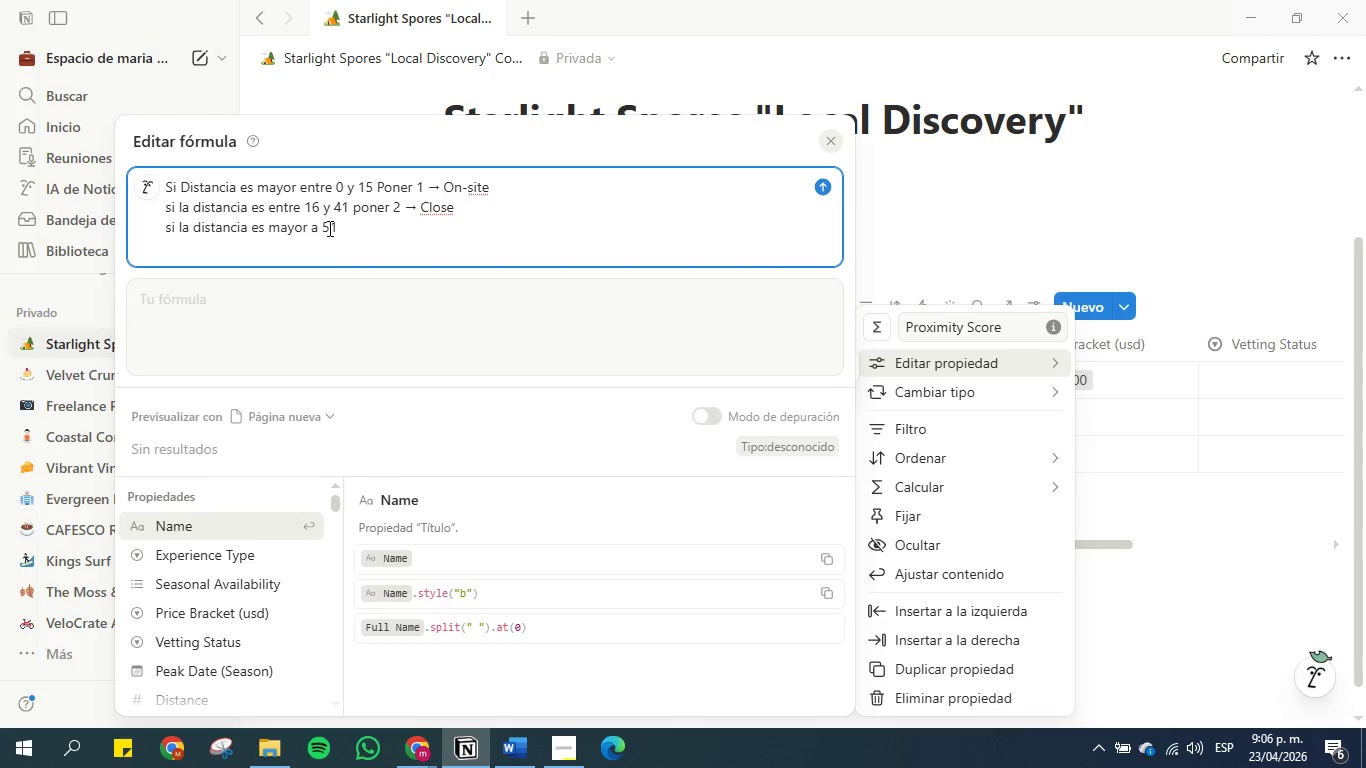 
key(Backspace)
 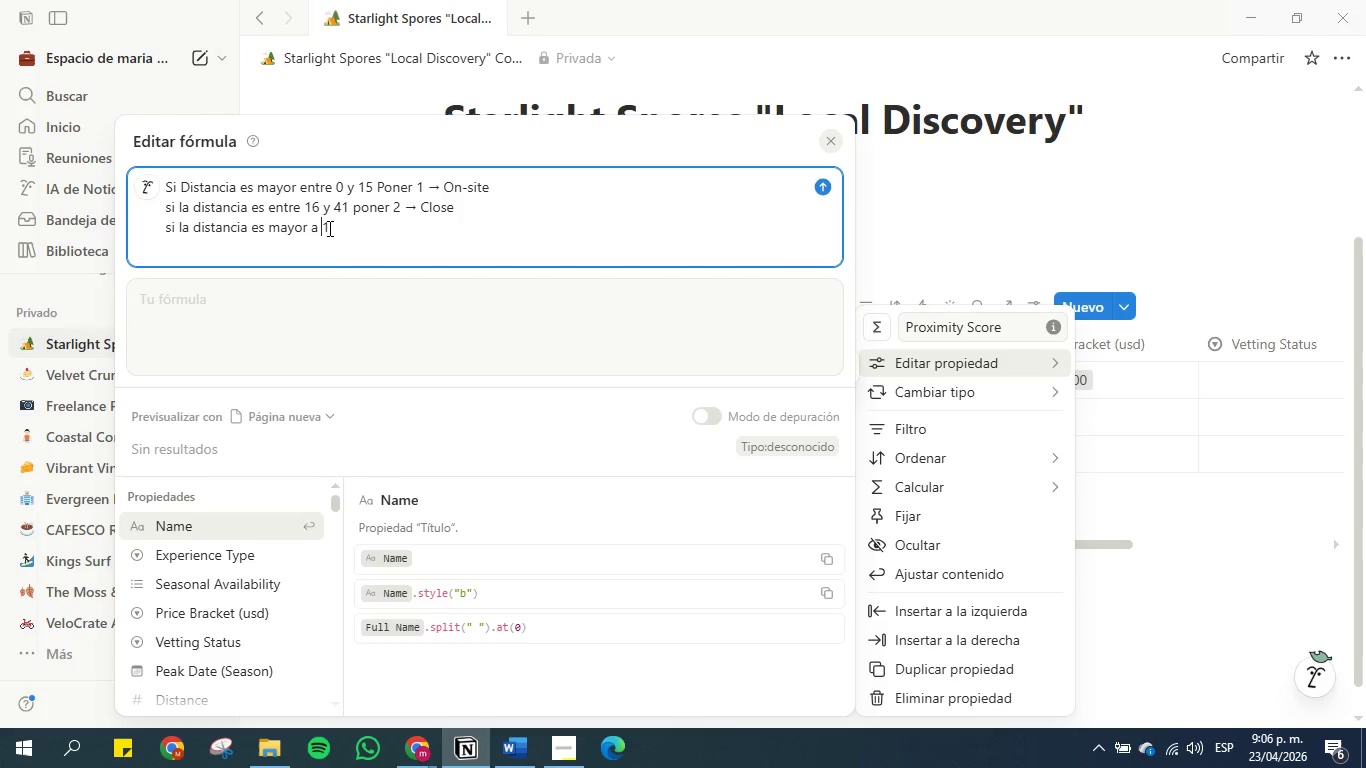 
key(4)
 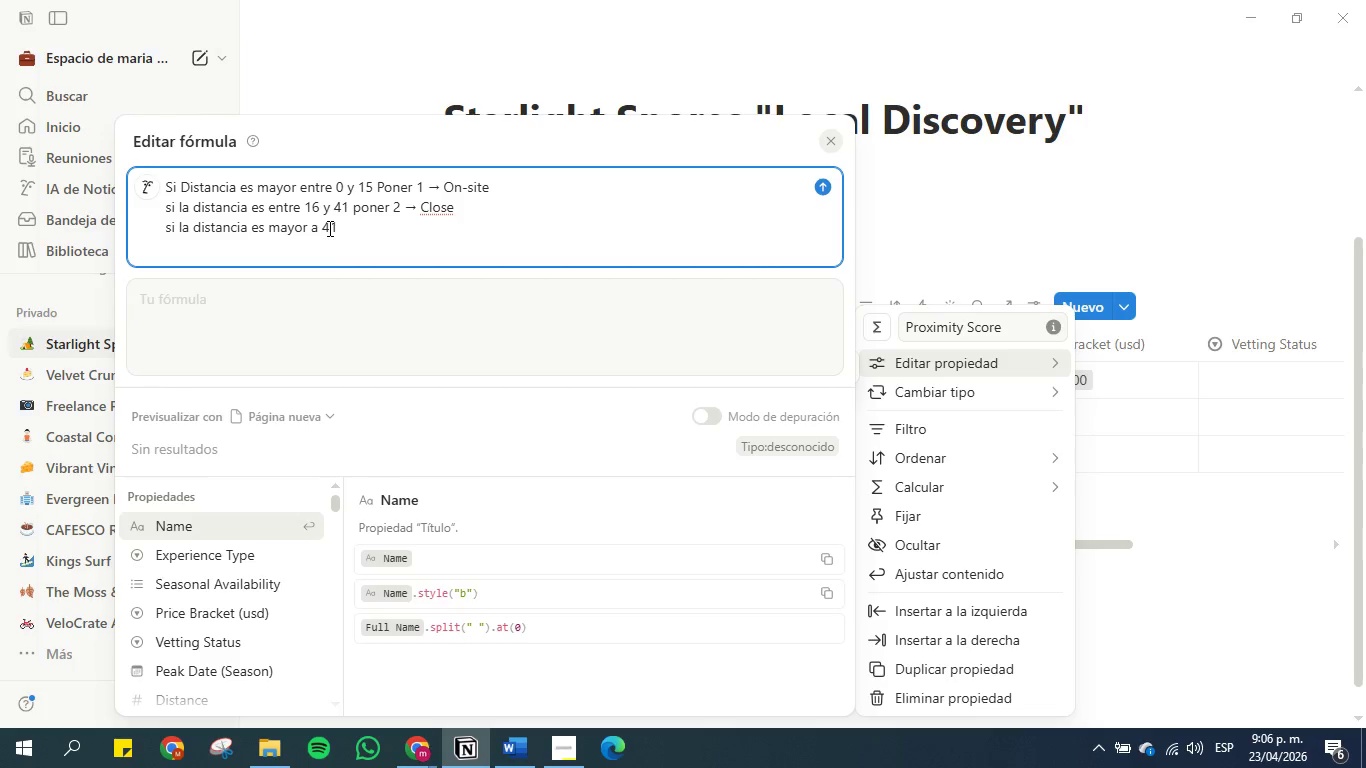 
wait(14.42)
 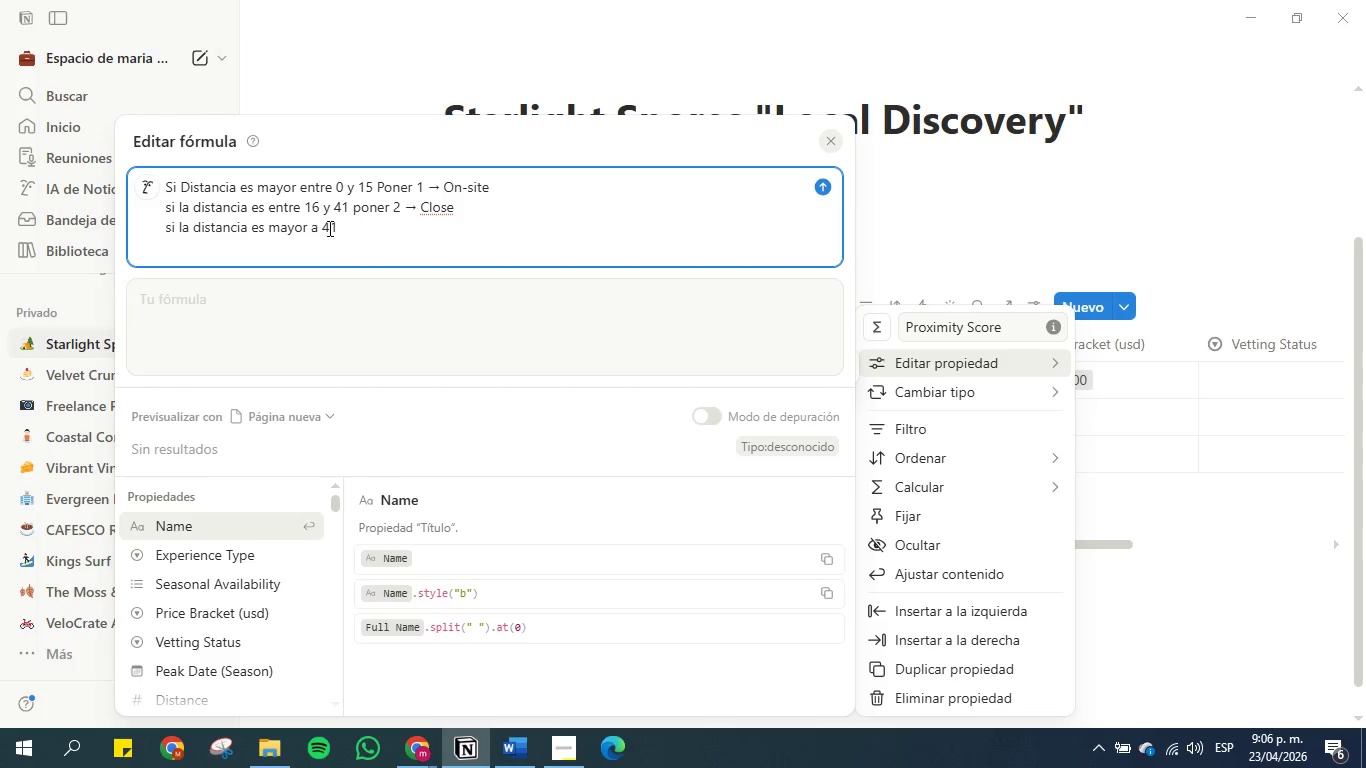 
left_click([407, 232])
 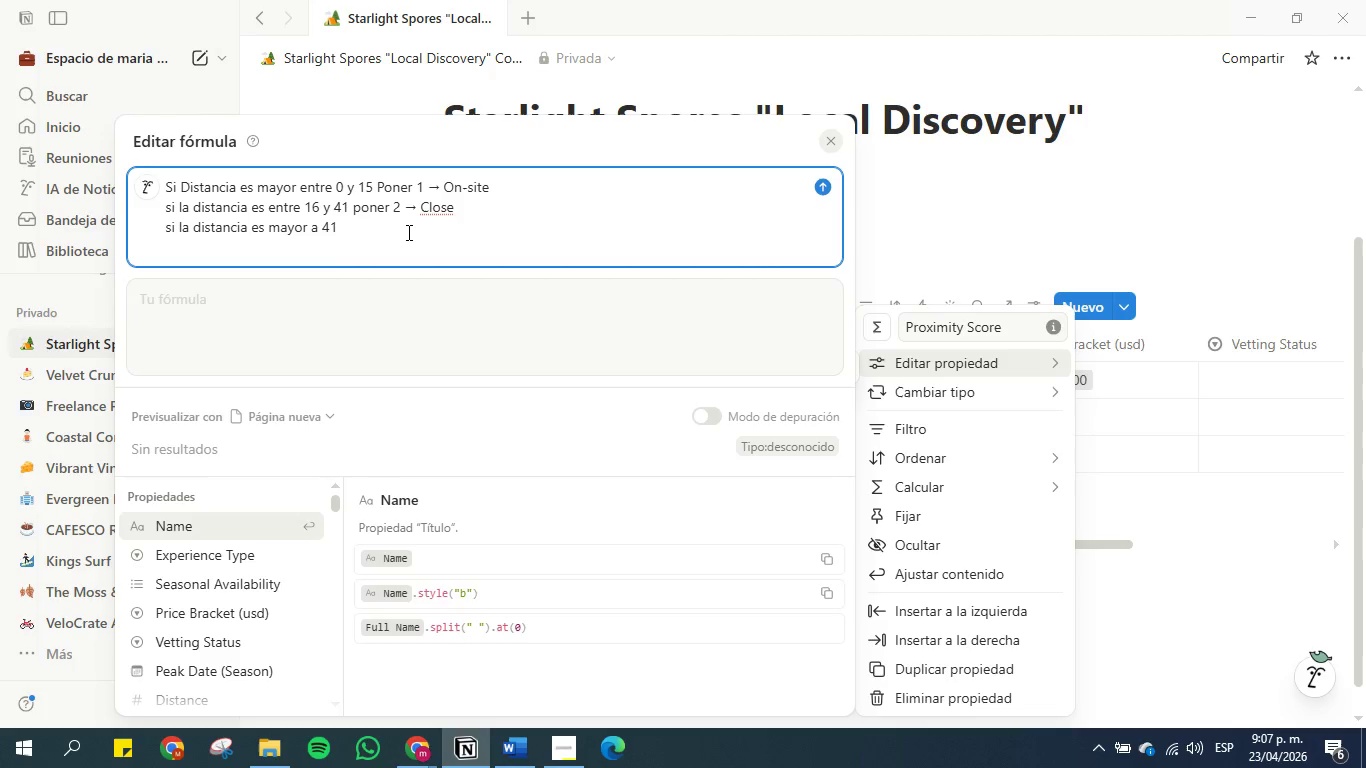 
wait(35.55)
 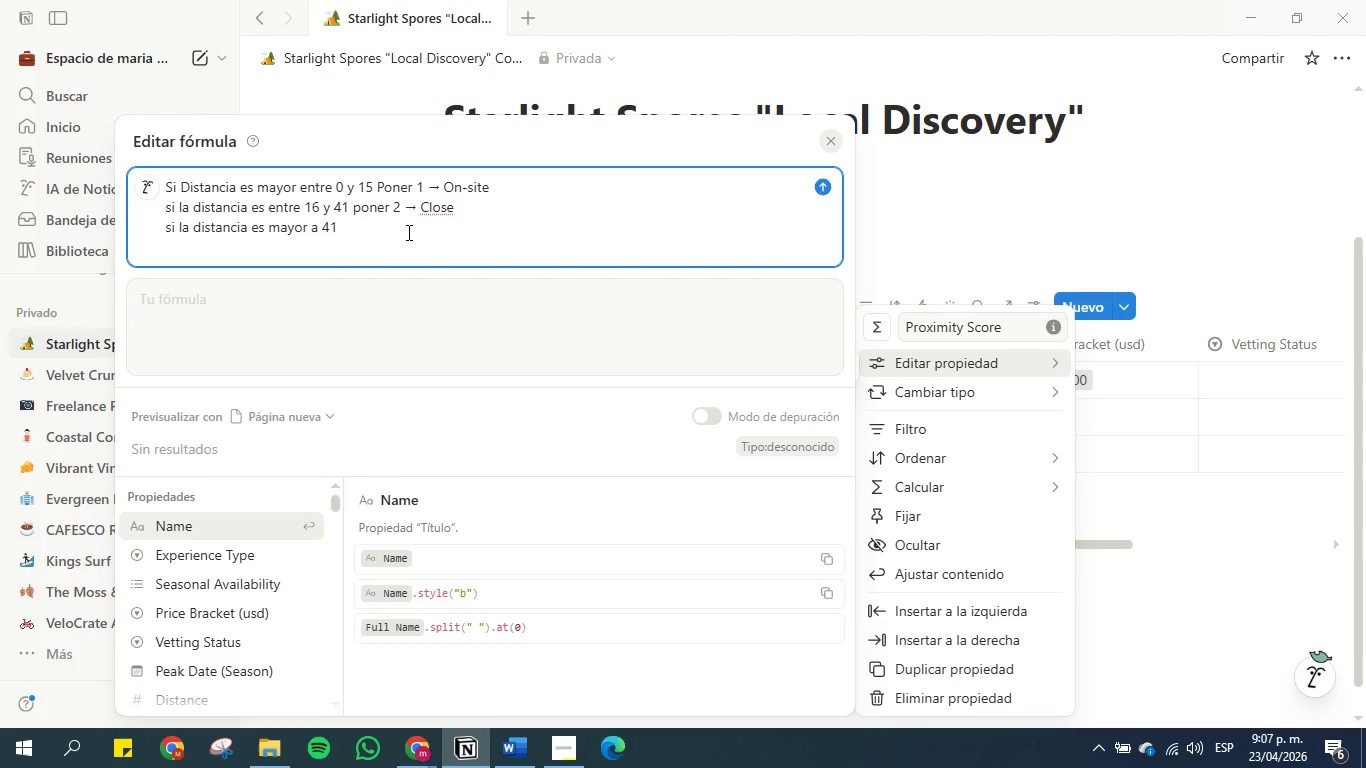 
left_click_drag(start_coordinate=[308, 226], to_coordinate=[272, 226])
 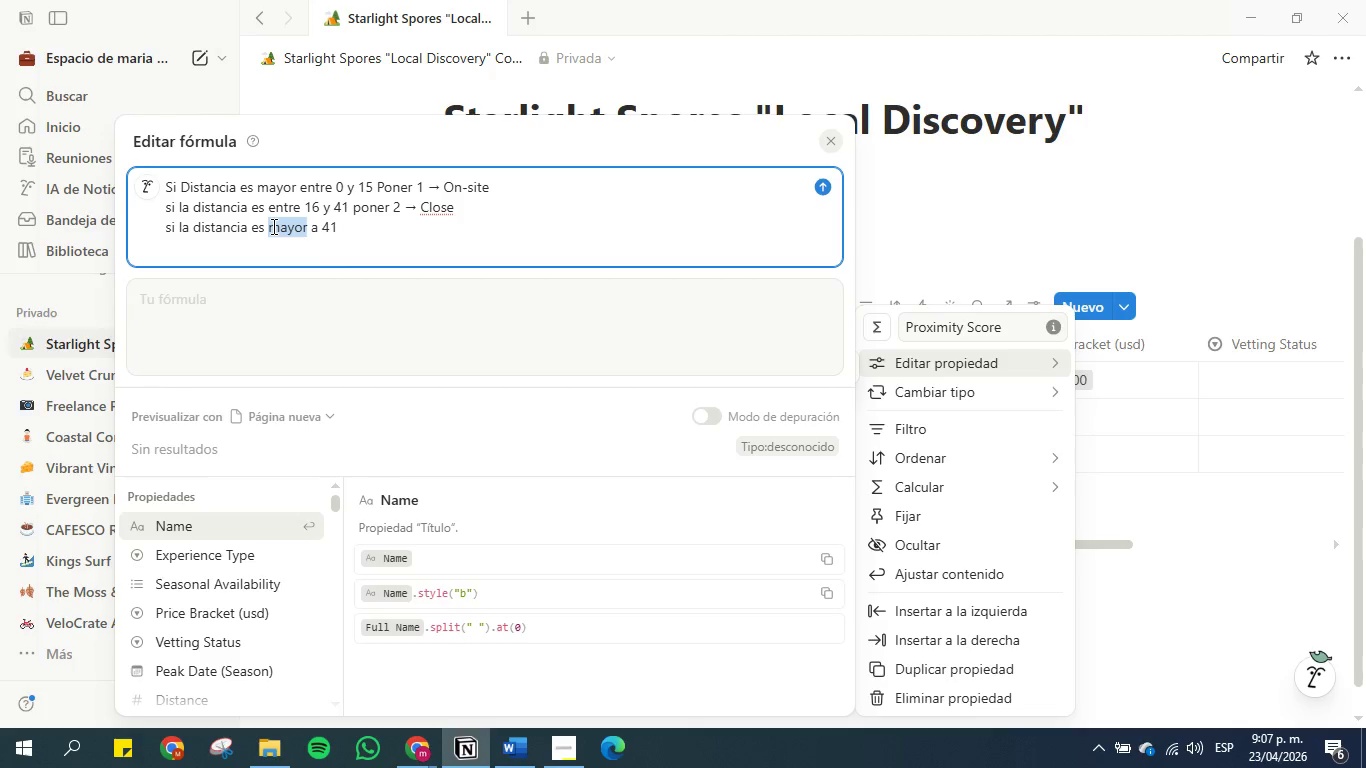 
type(entre)
 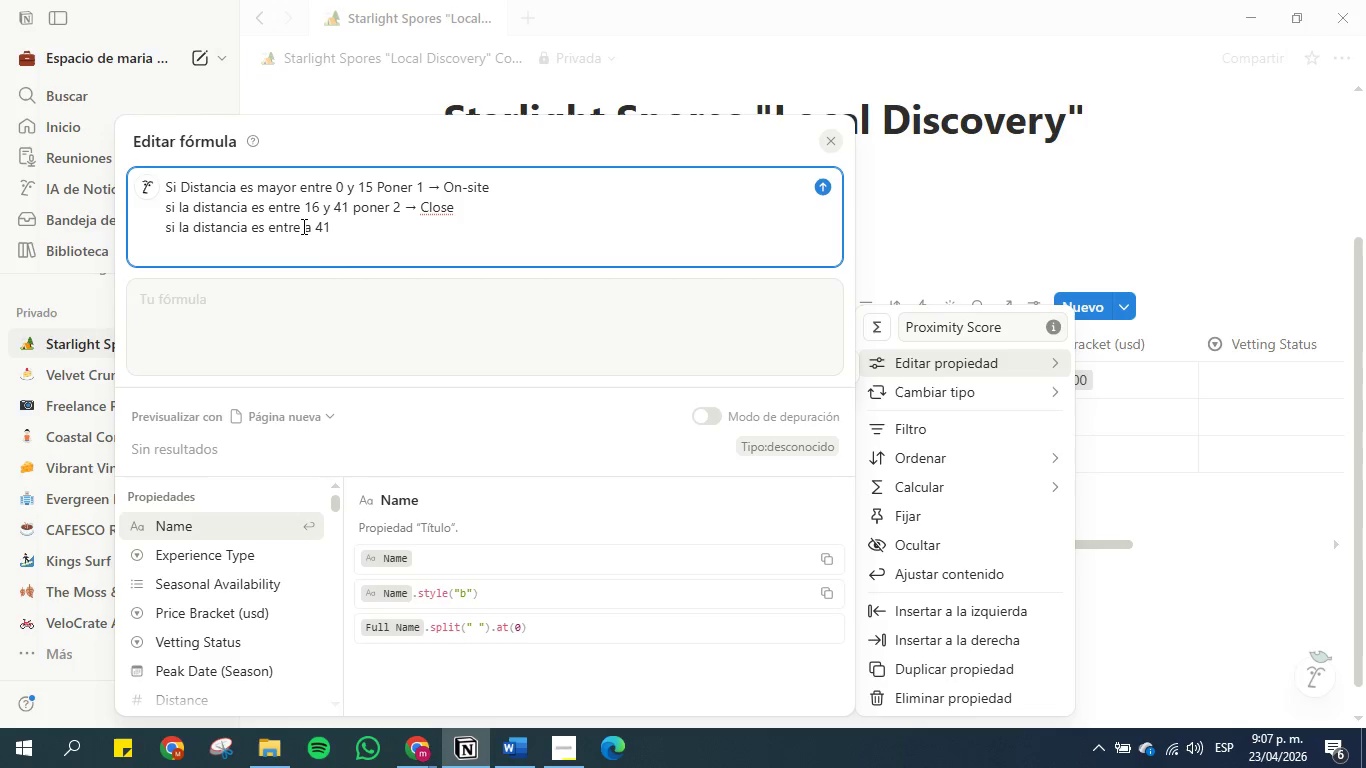 
left_click([313, 226])
 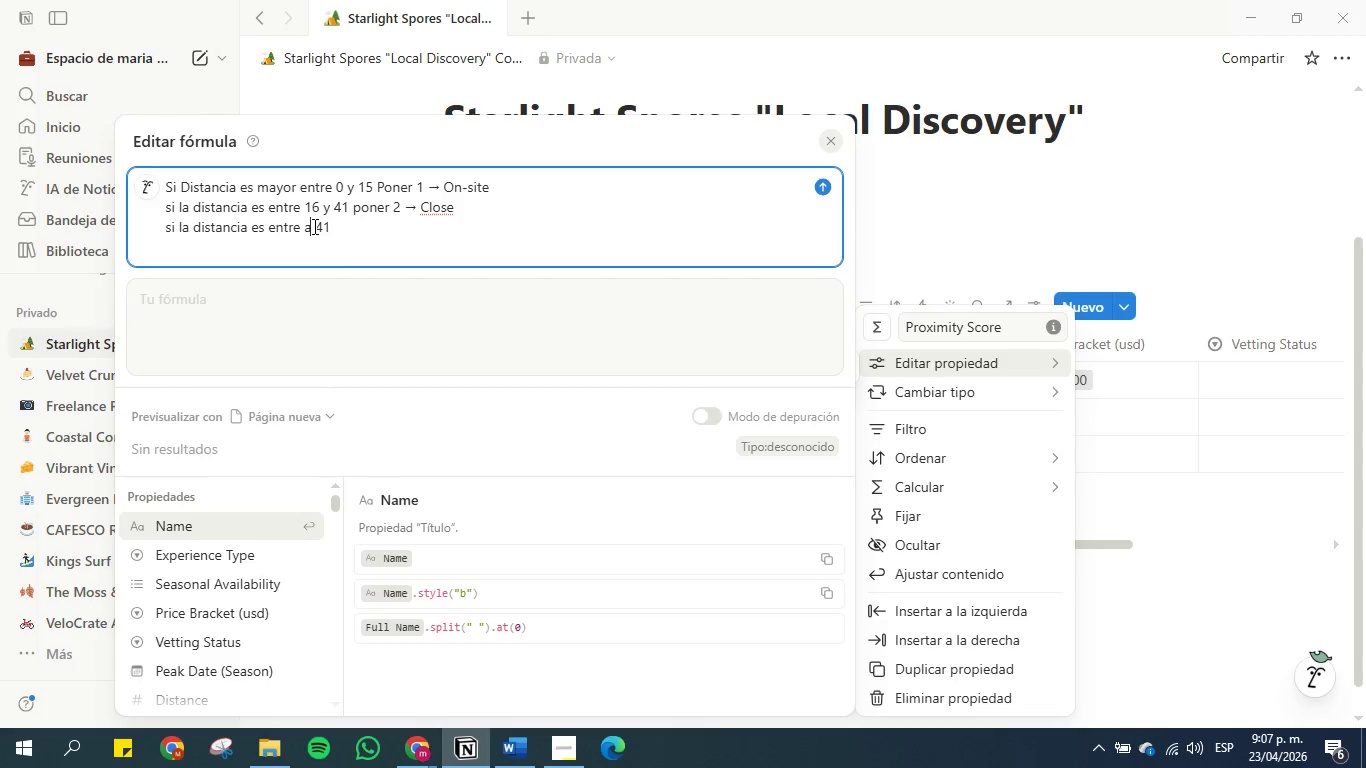 
key(Backspace)
 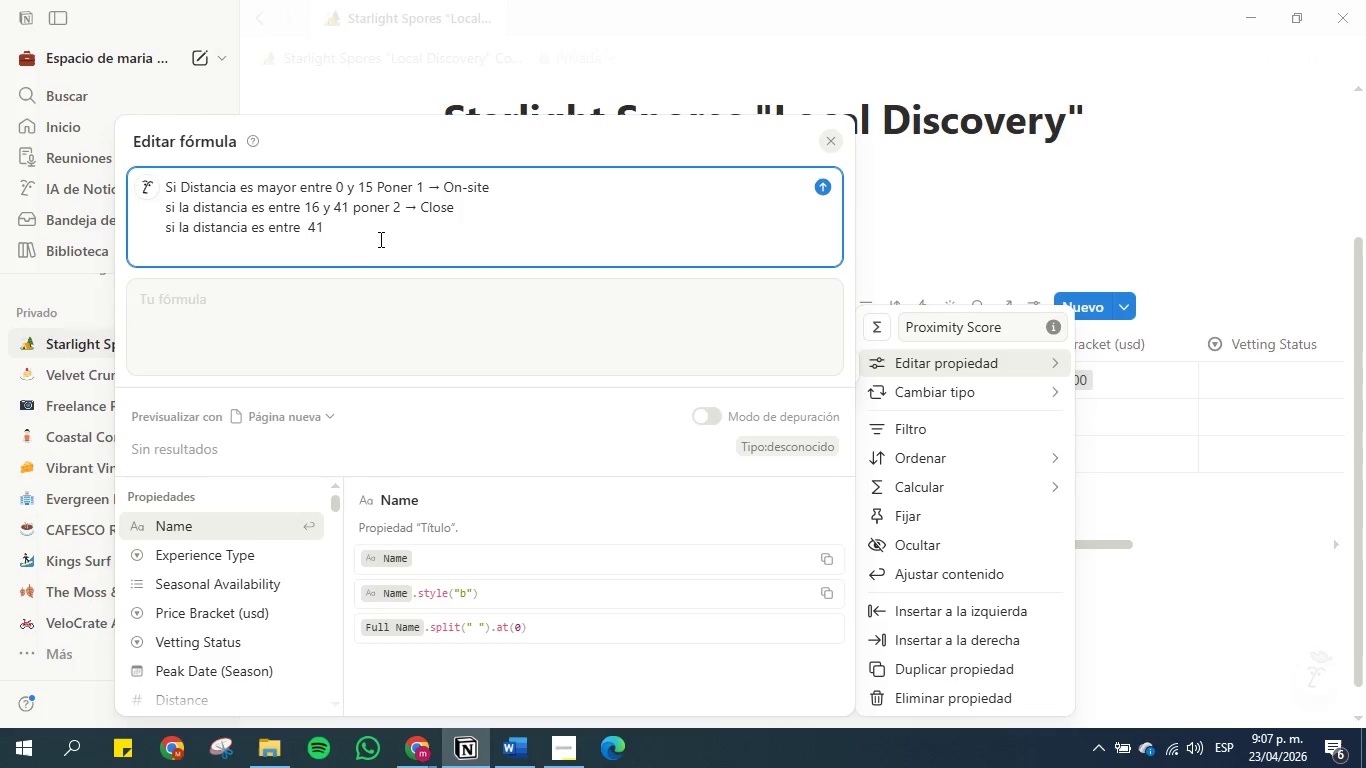 
left_click([379, 227])
 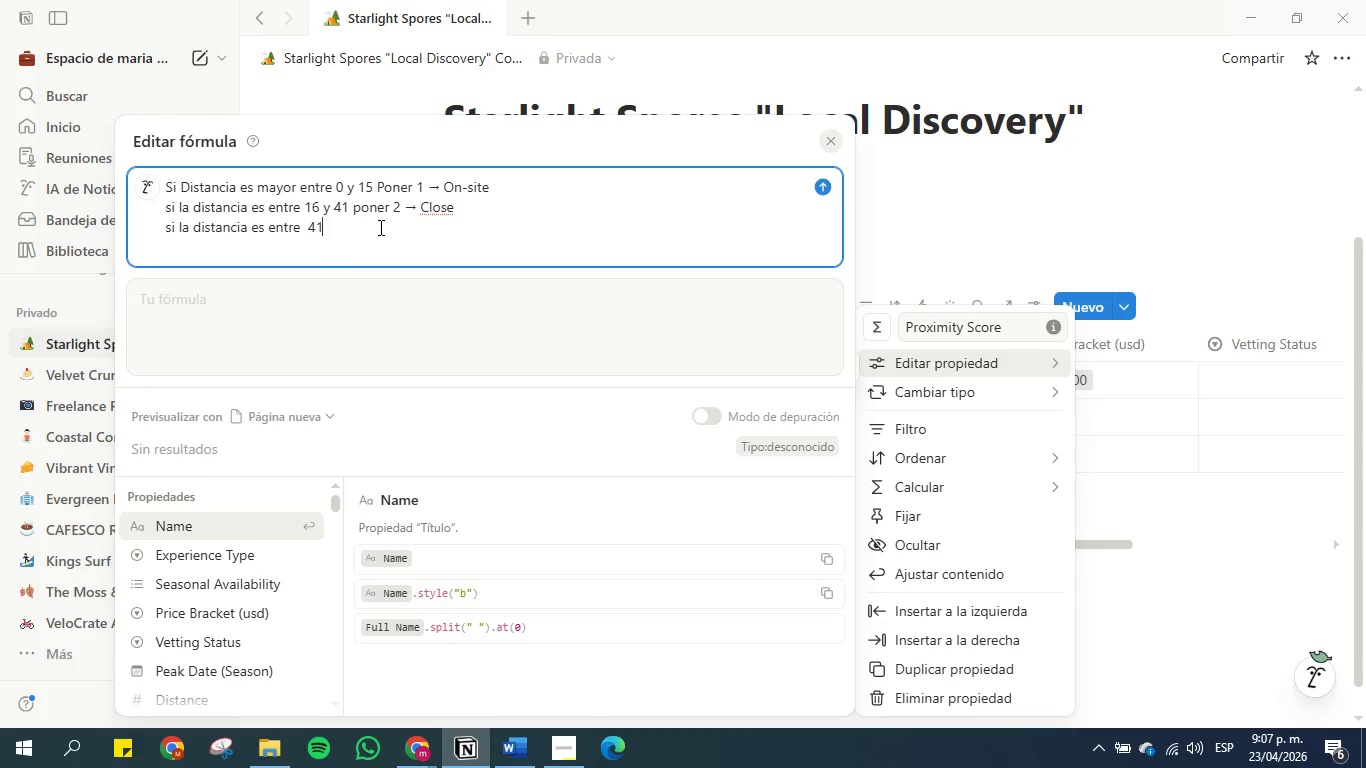 
type( y 100 oner 3 -[Break] Mid)
 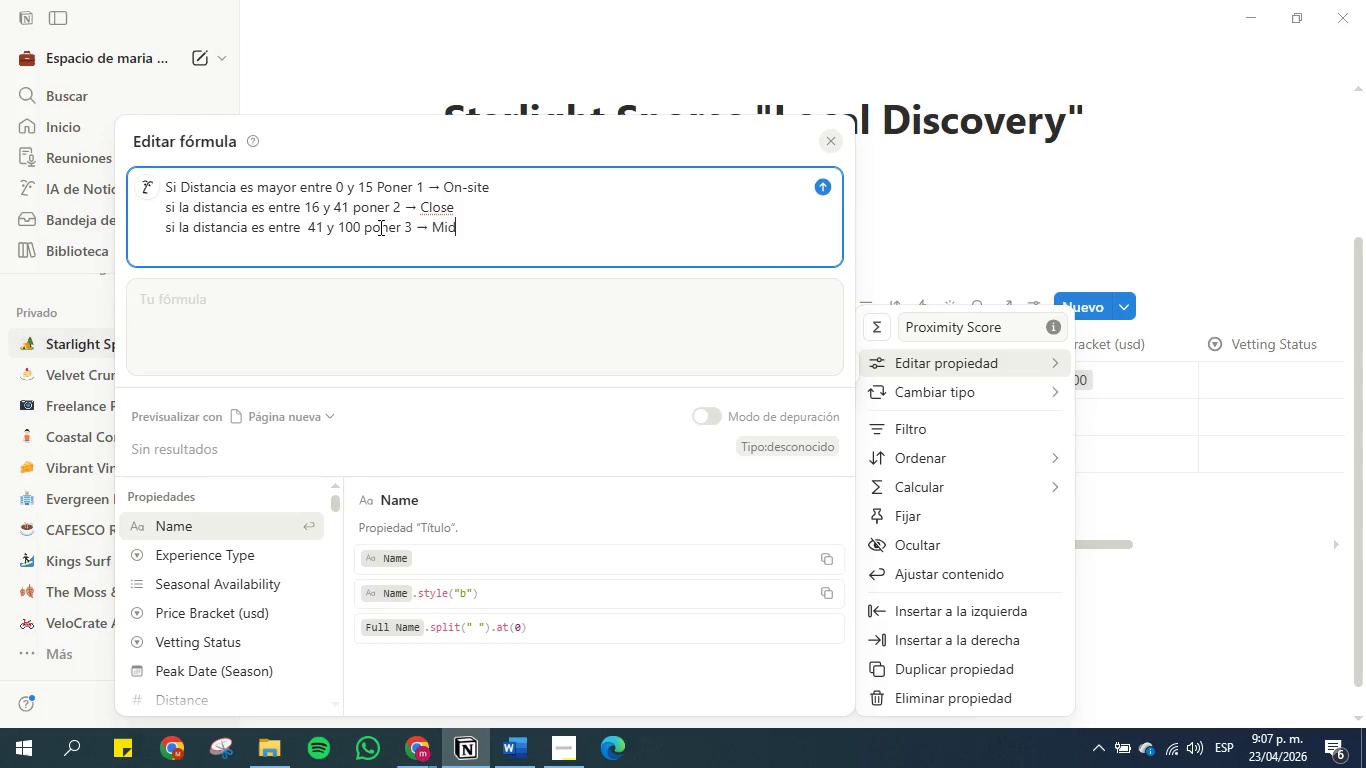 
hold_key(key=P, duration=0.36)
 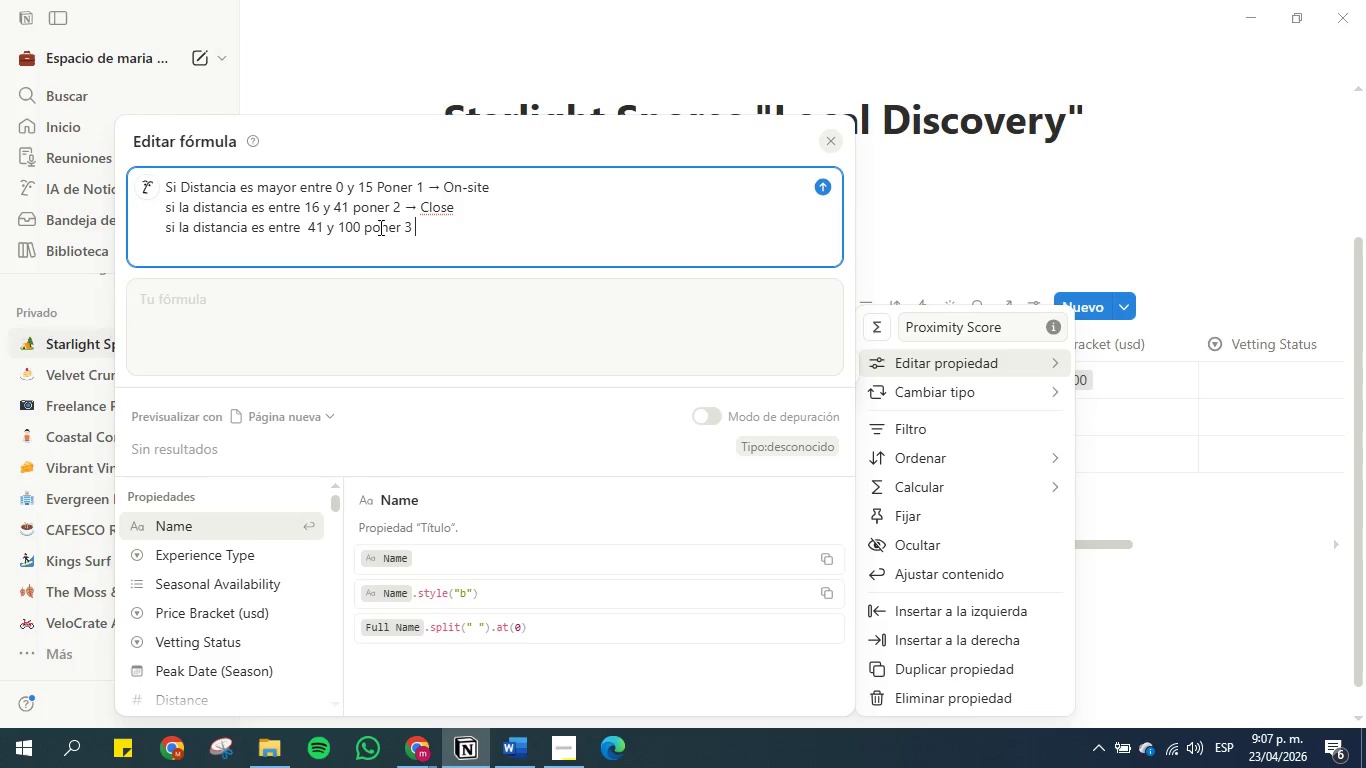 
key(Shift+Enter)
 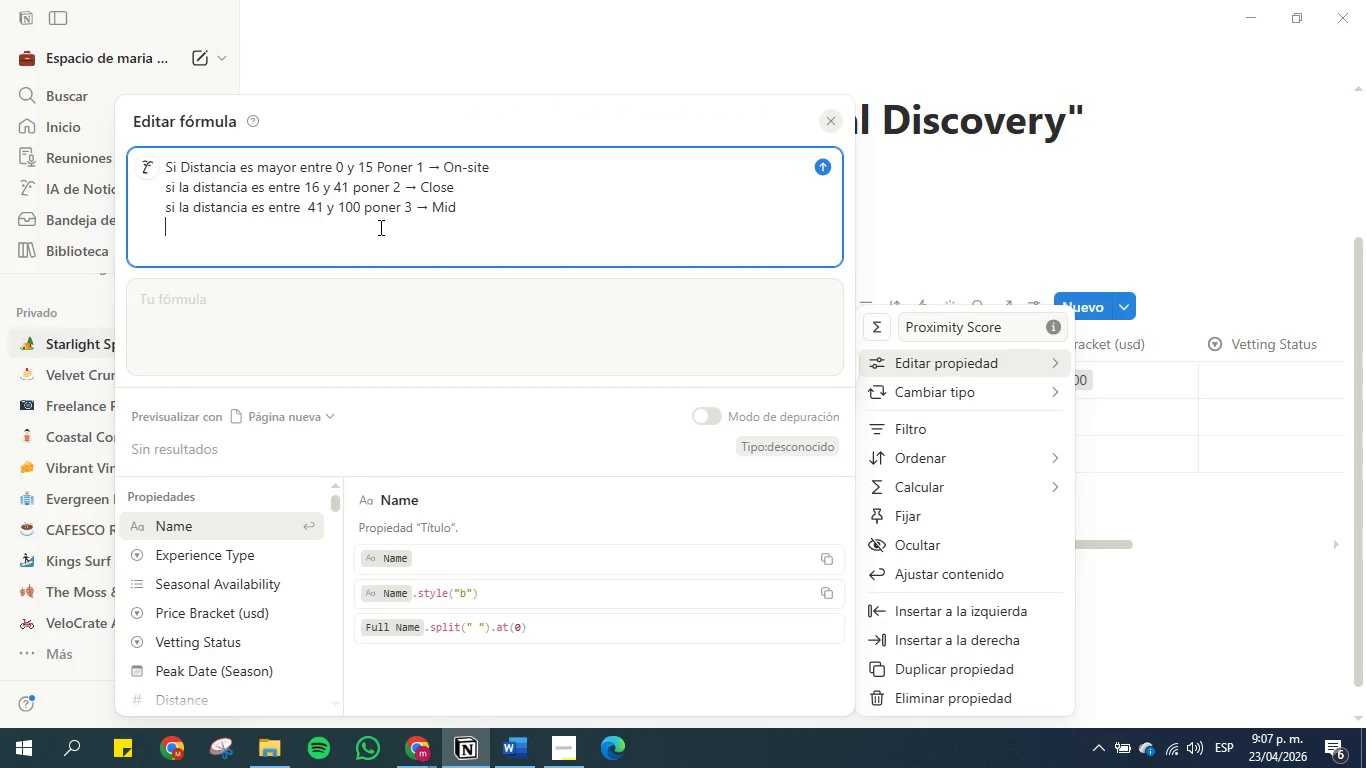 
type(Si la distancia es mayora )
key(Backspace)
key(Backspace)
type( a 101 -)
key(Backspace)
type( oner 4 _)
key(Backspace)
type(- )
key(Backspace)
type([Break] Far)
 